 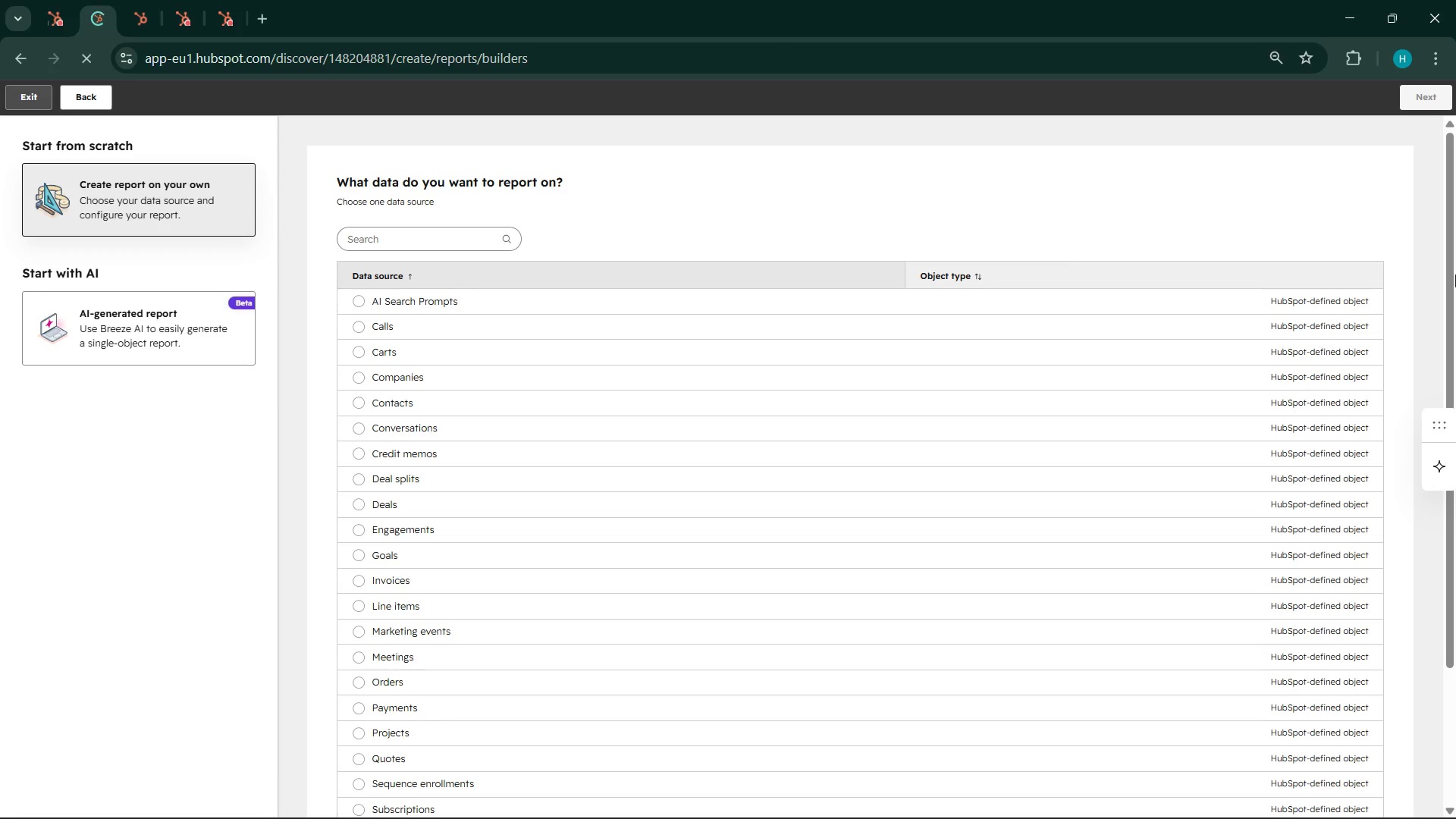 
left_click([67, 0])
 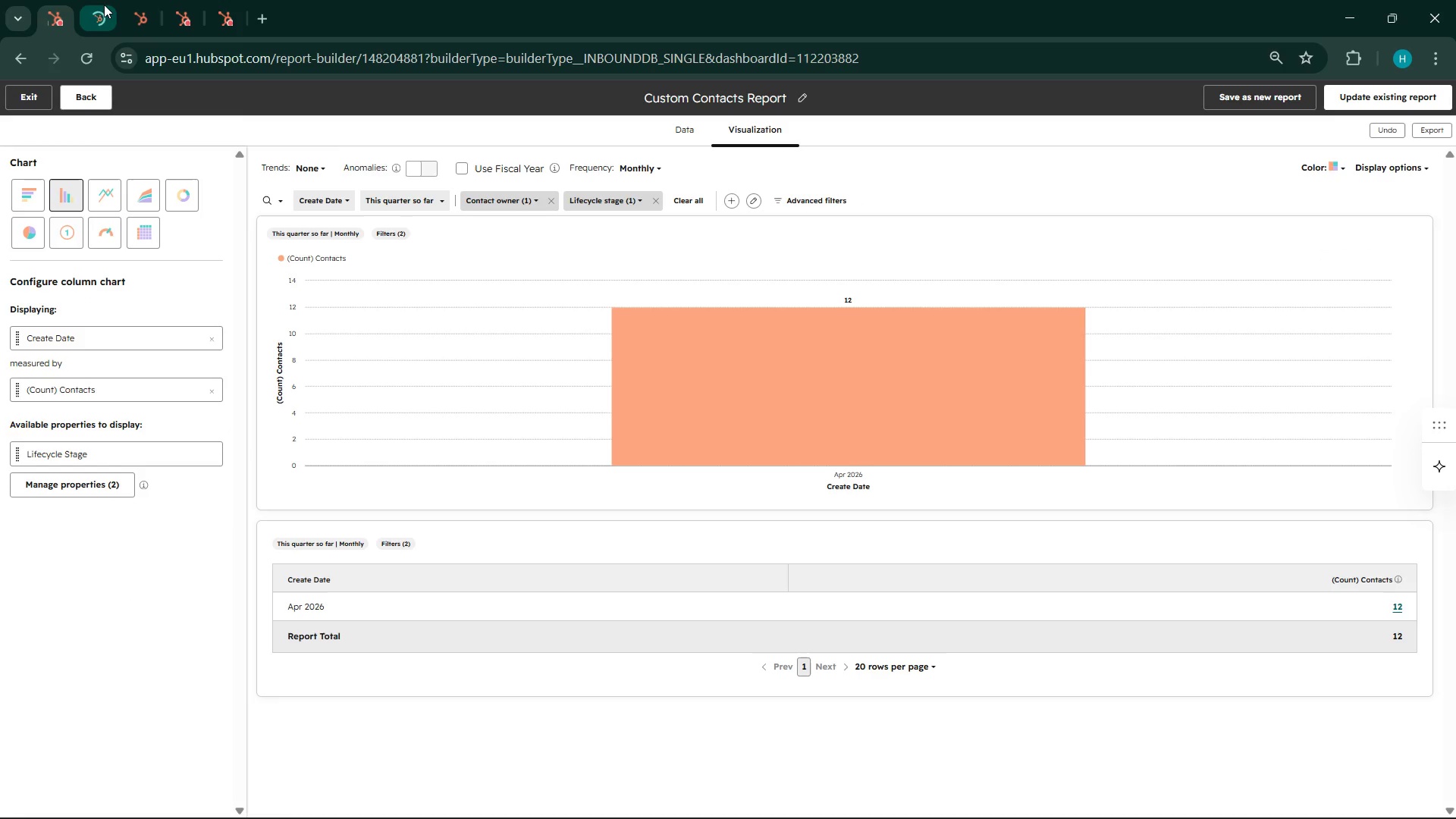 
left_click([104, 5])
 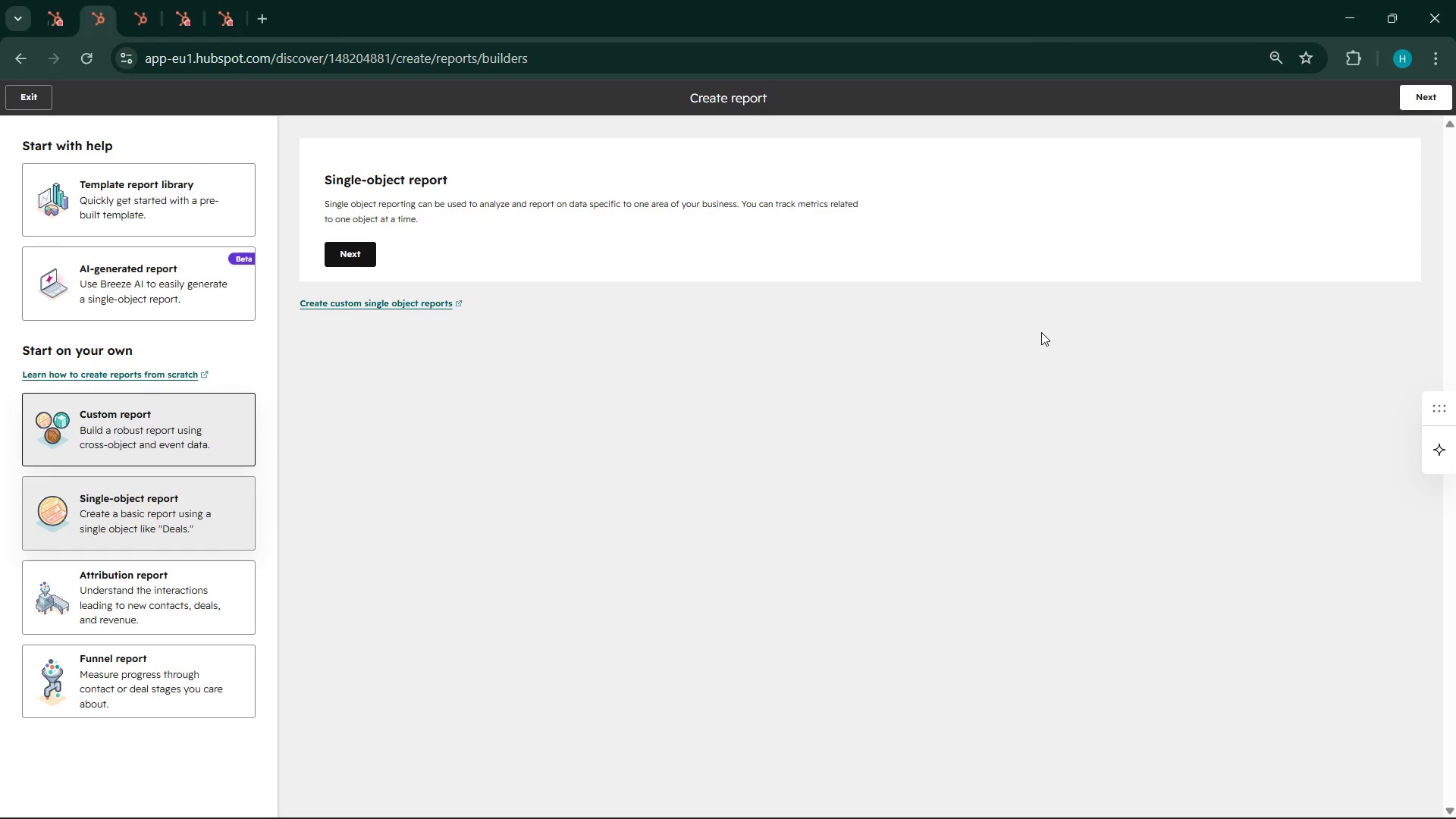 
wait(8.53)
 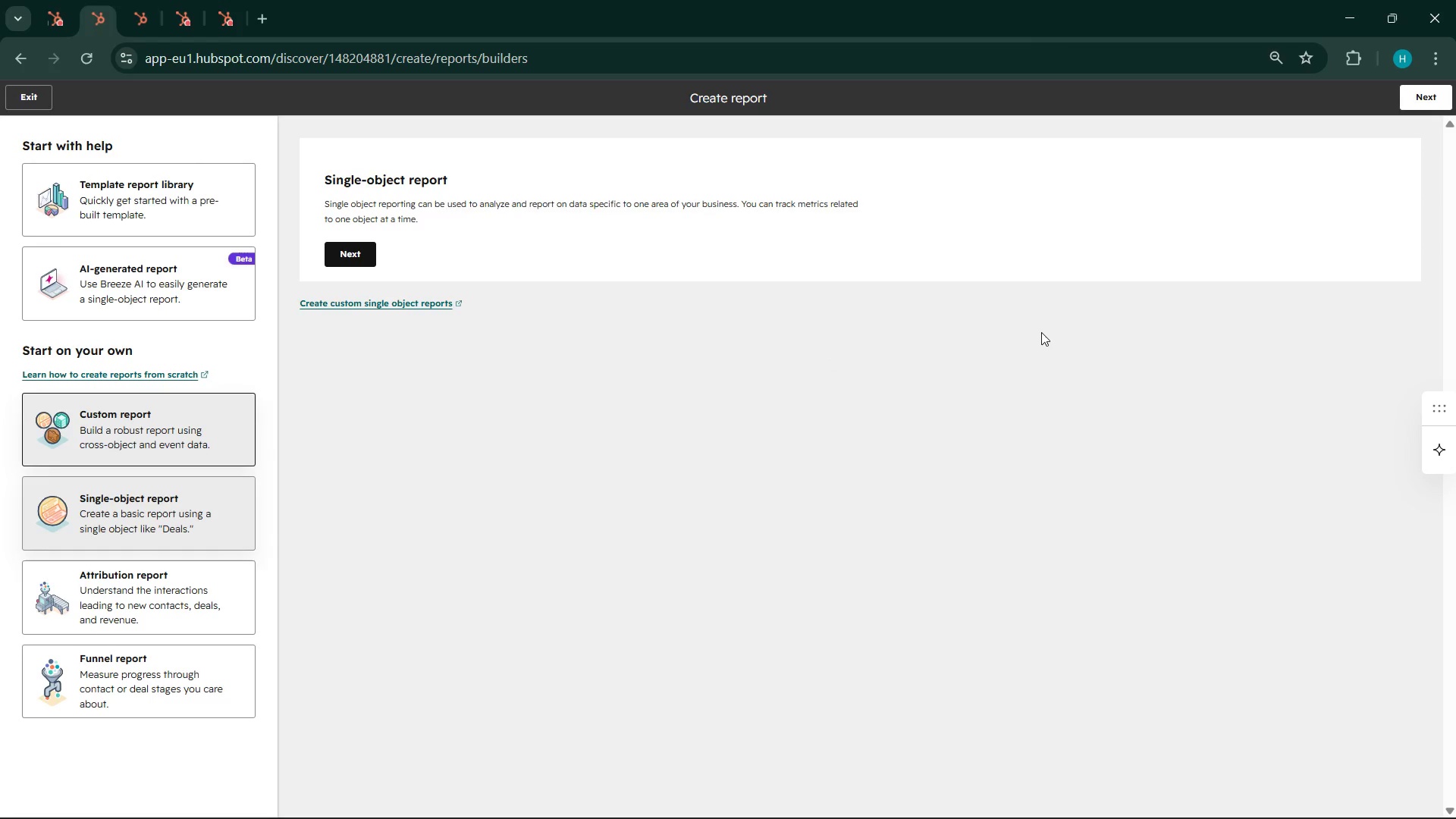 
left_click([334, 254])
 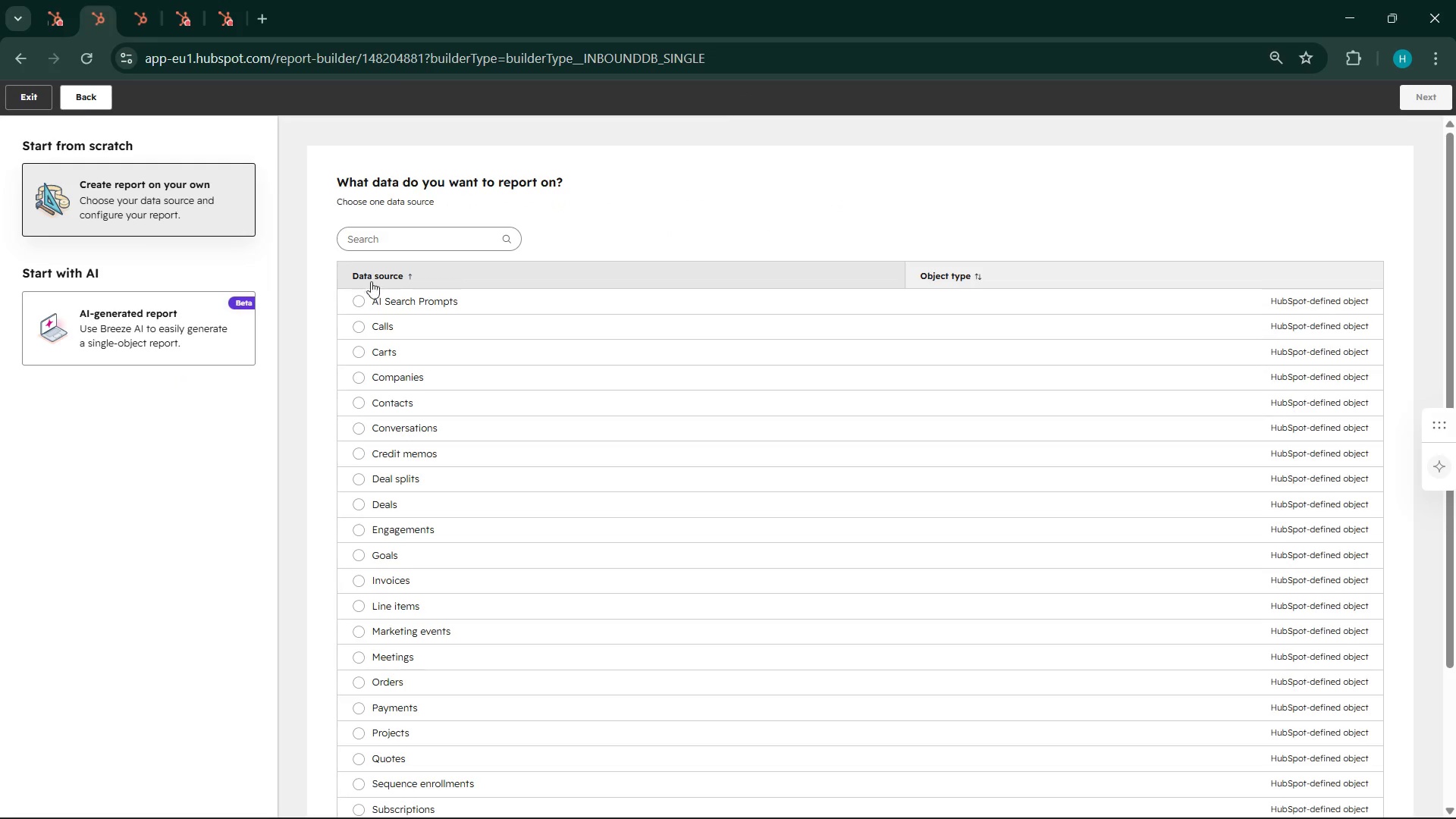 
wait(5.27)
 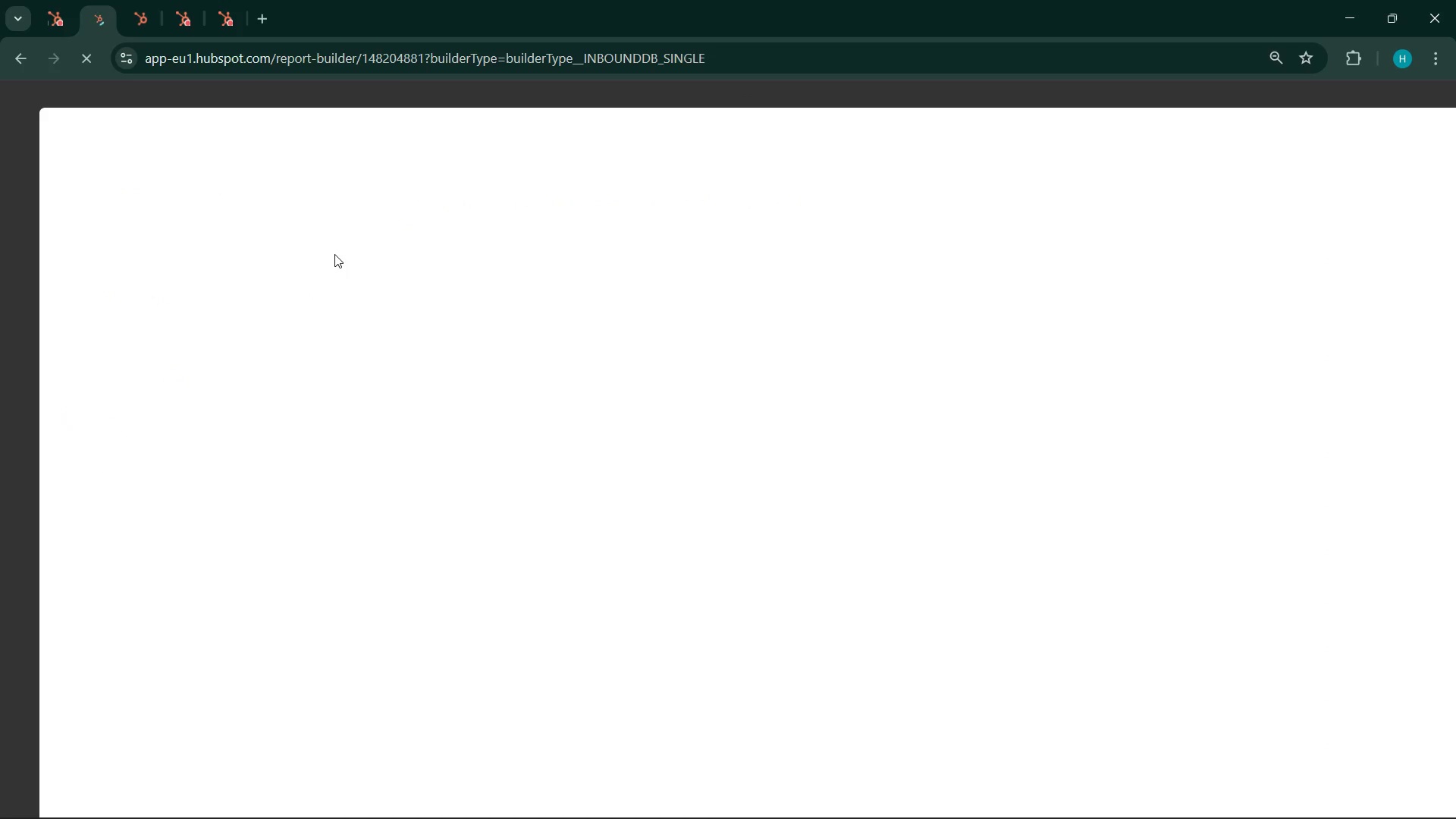 
scroll: coordinate [333, 463], scroll_direction: down, amount: 2.0
 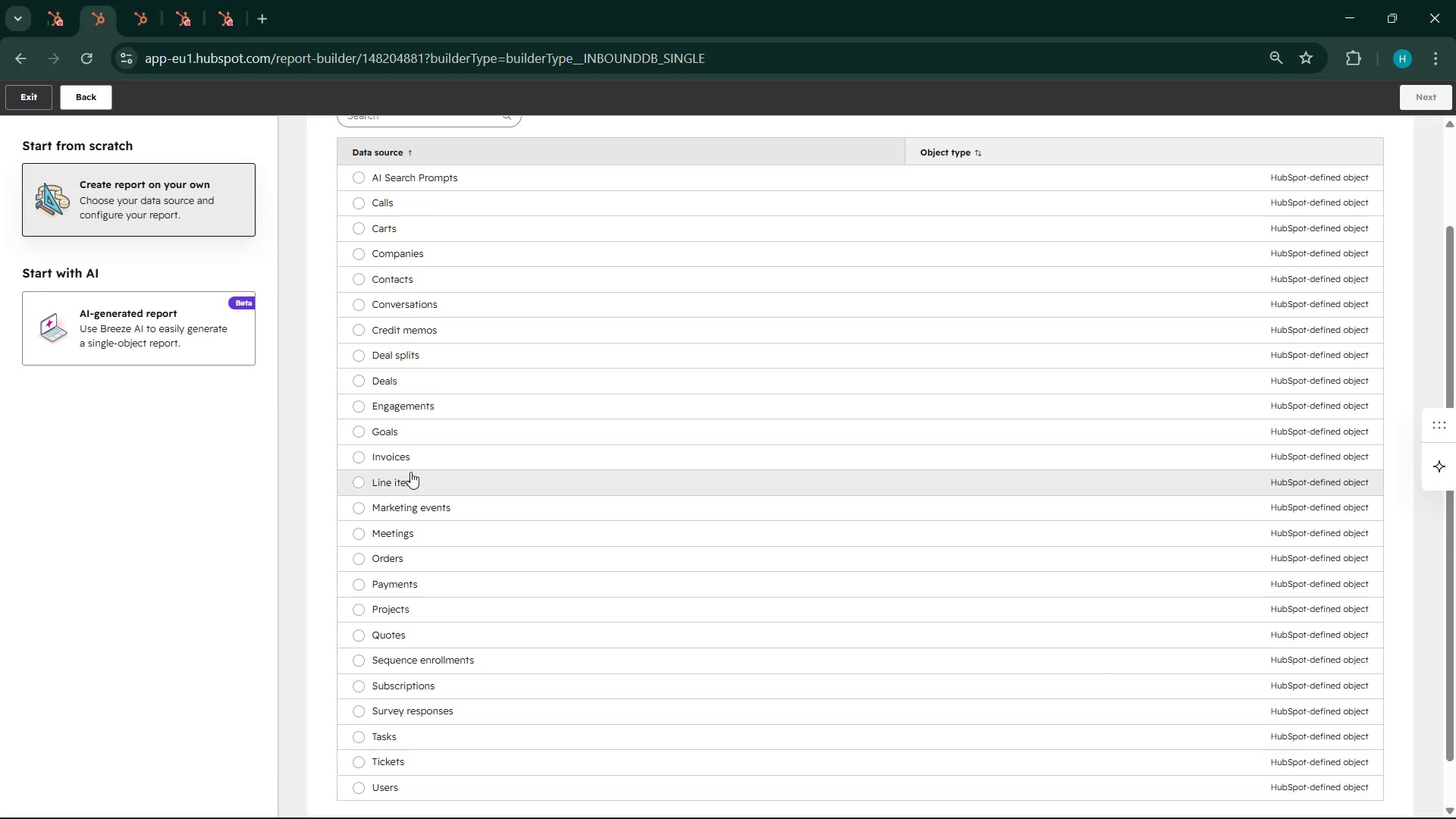 
scroll: coordinate [430, 362], scroll_direction: up, amount: 9.0
 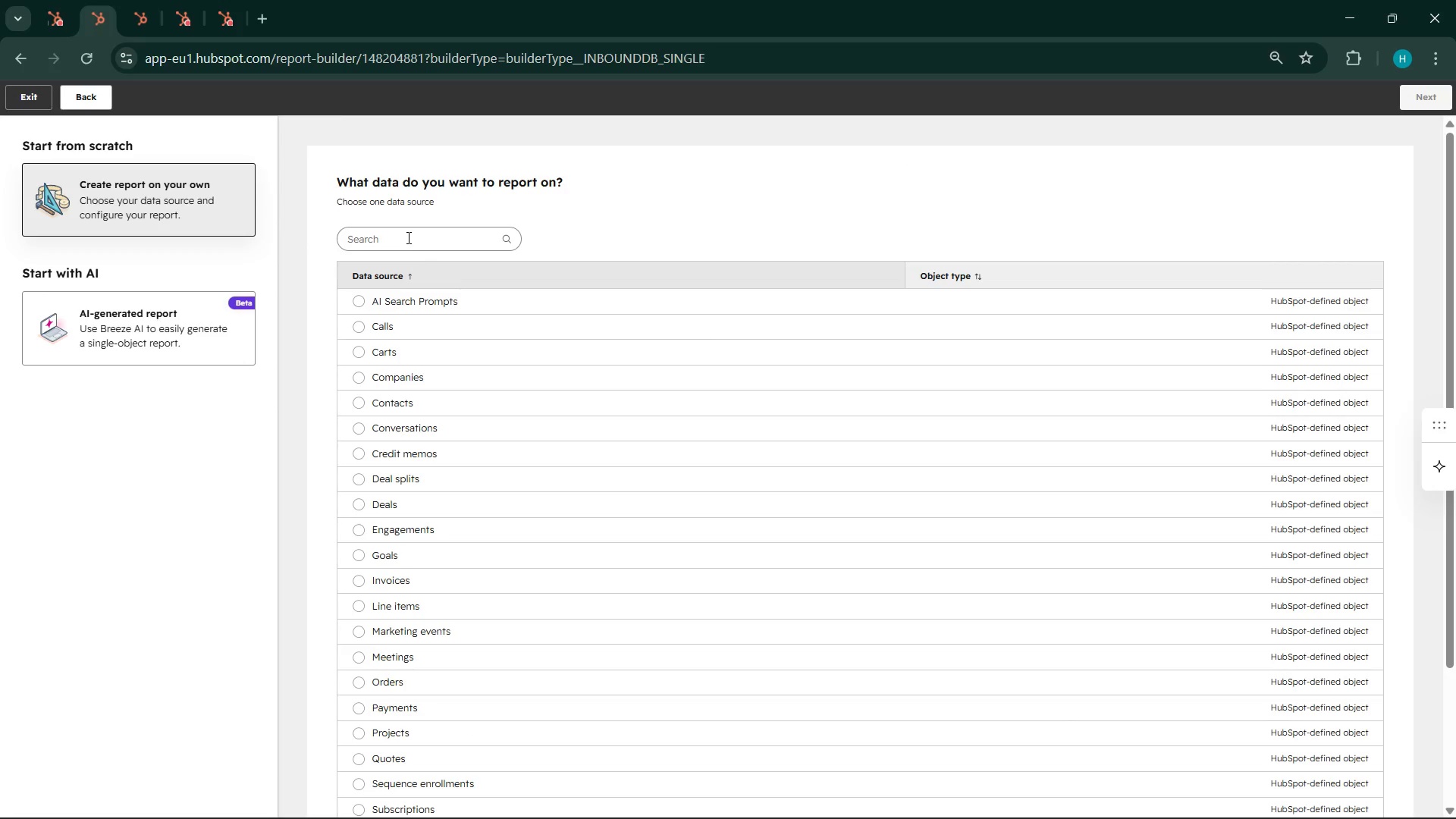 
left_click([407, 237])
 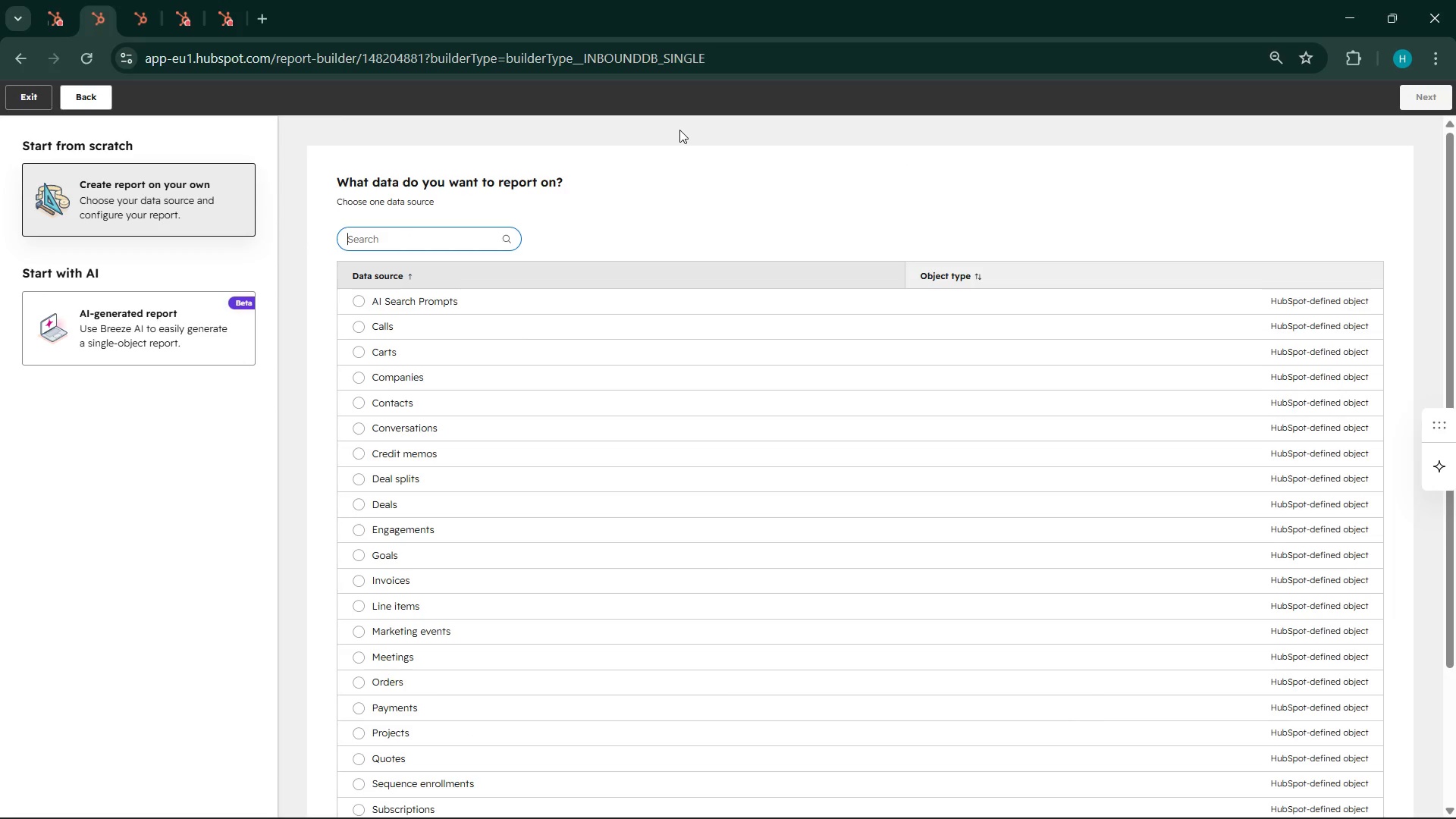 
type(seq)
 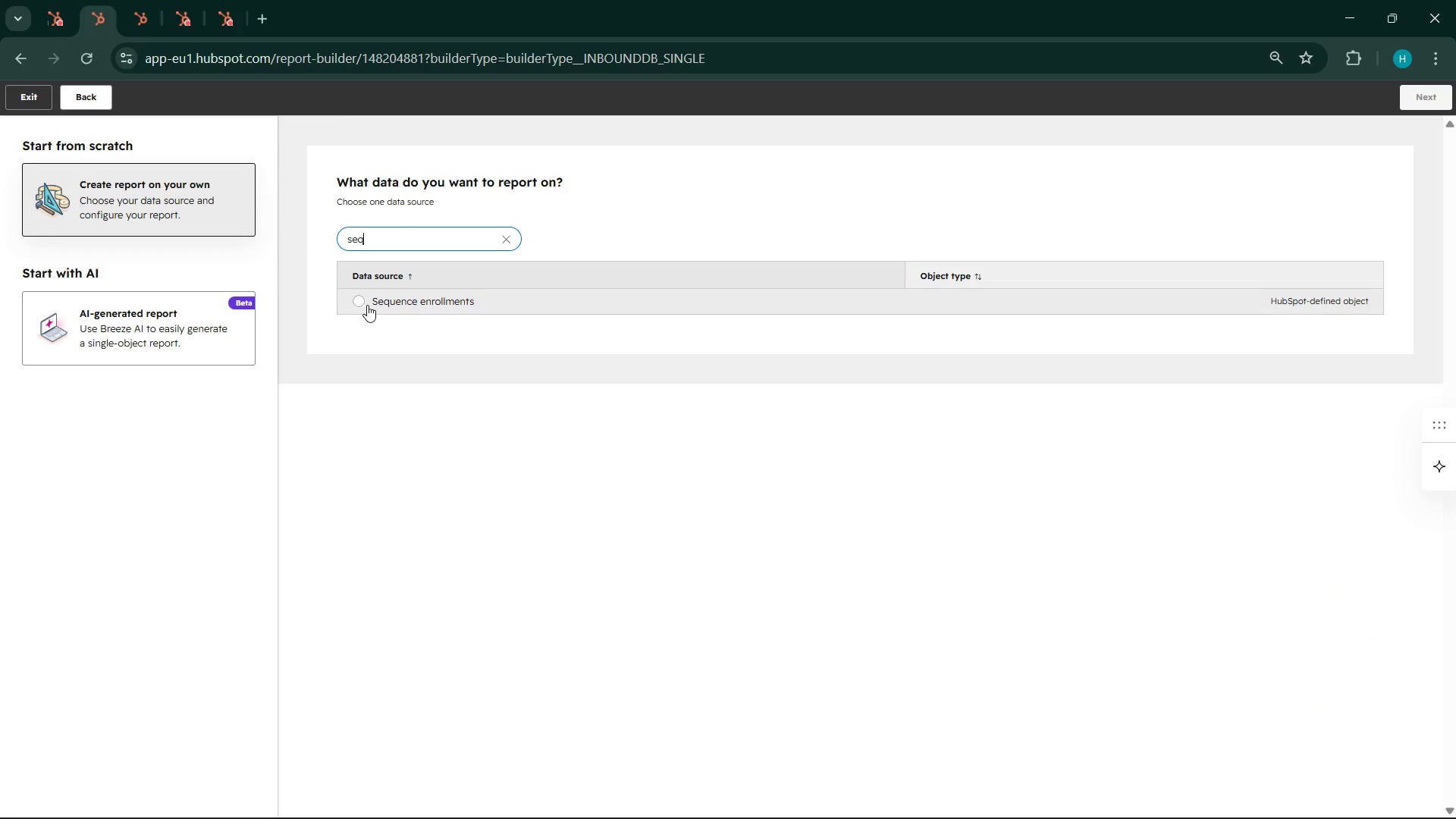 
left_click([368, 305])
 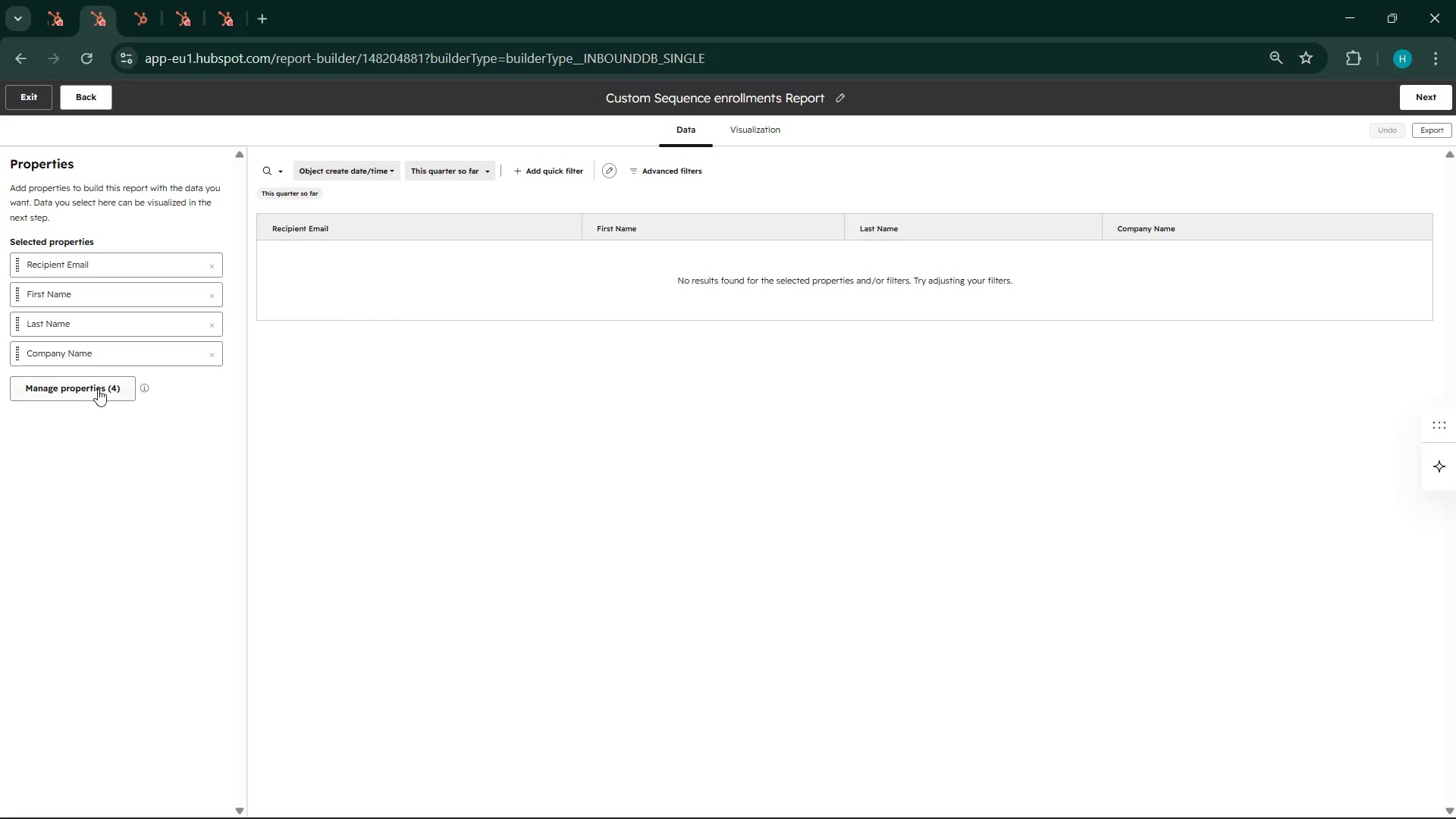 
wait(32.88)
 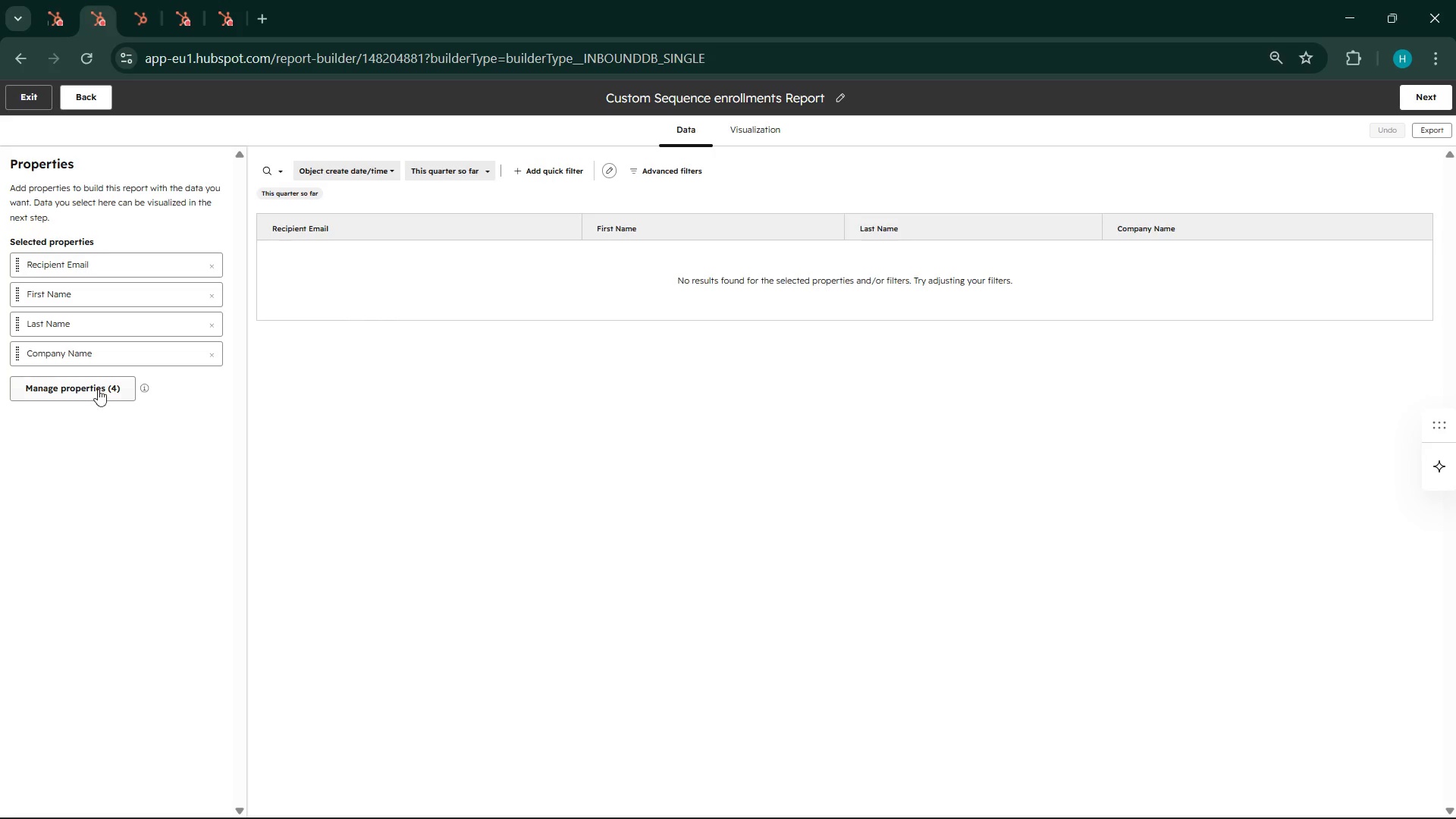 
left_click([575, 168])
 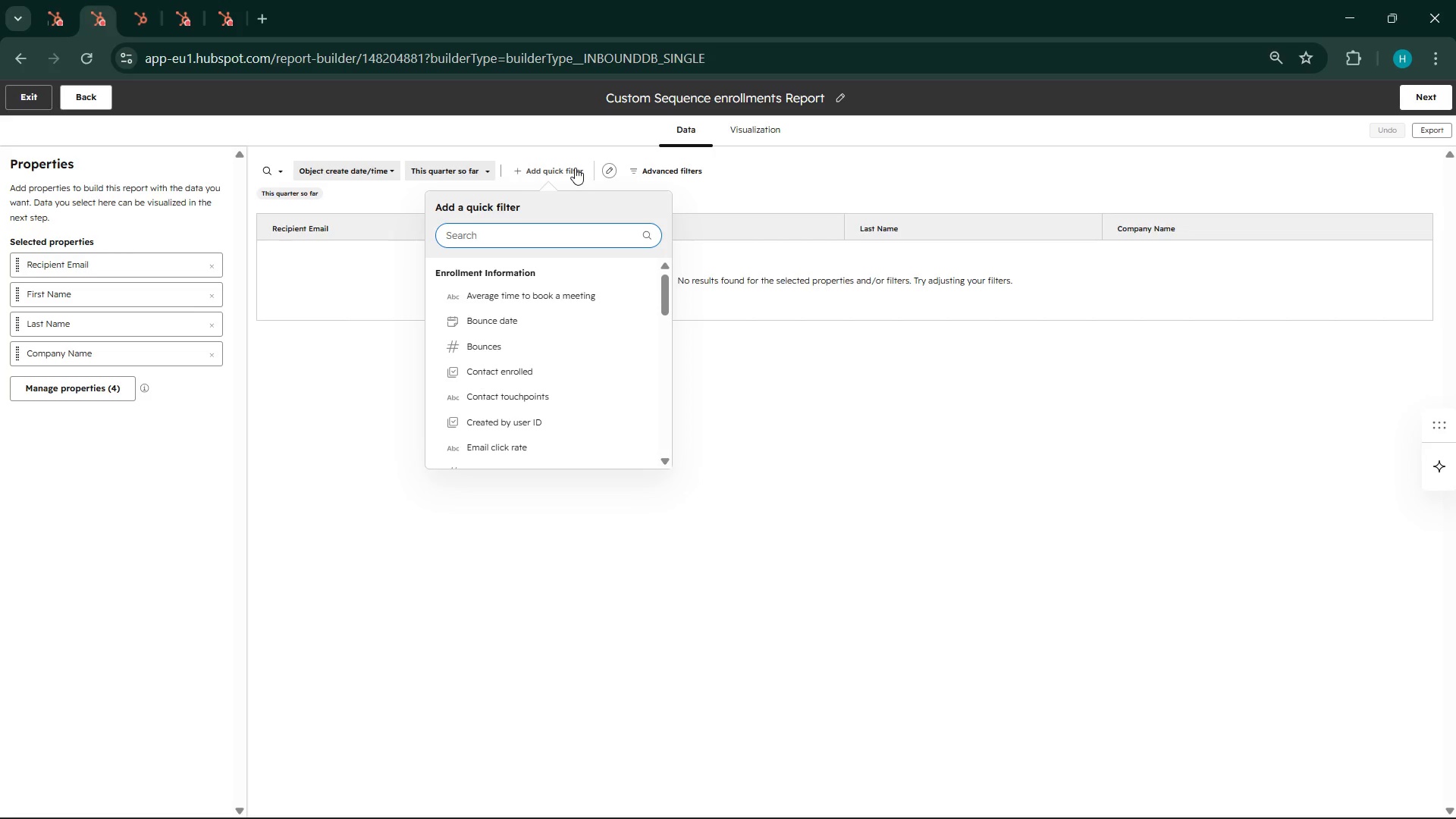 
type(nu)
 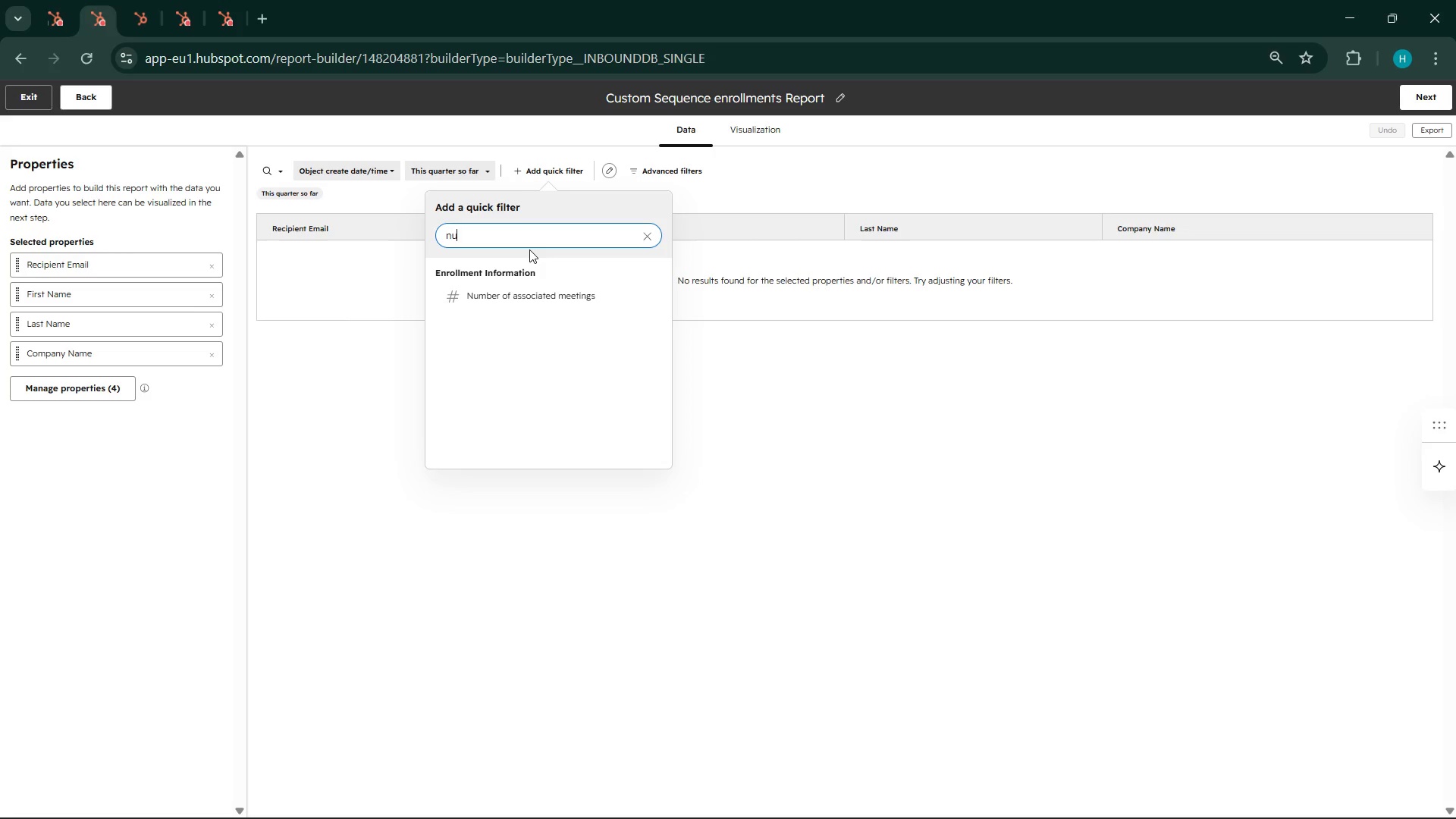 
type(\\\)
key(Backspace)
key(Backspace)
key(Backspace)
key(Backspace)
key(Backspace)
key(Backspace)
type(en)
 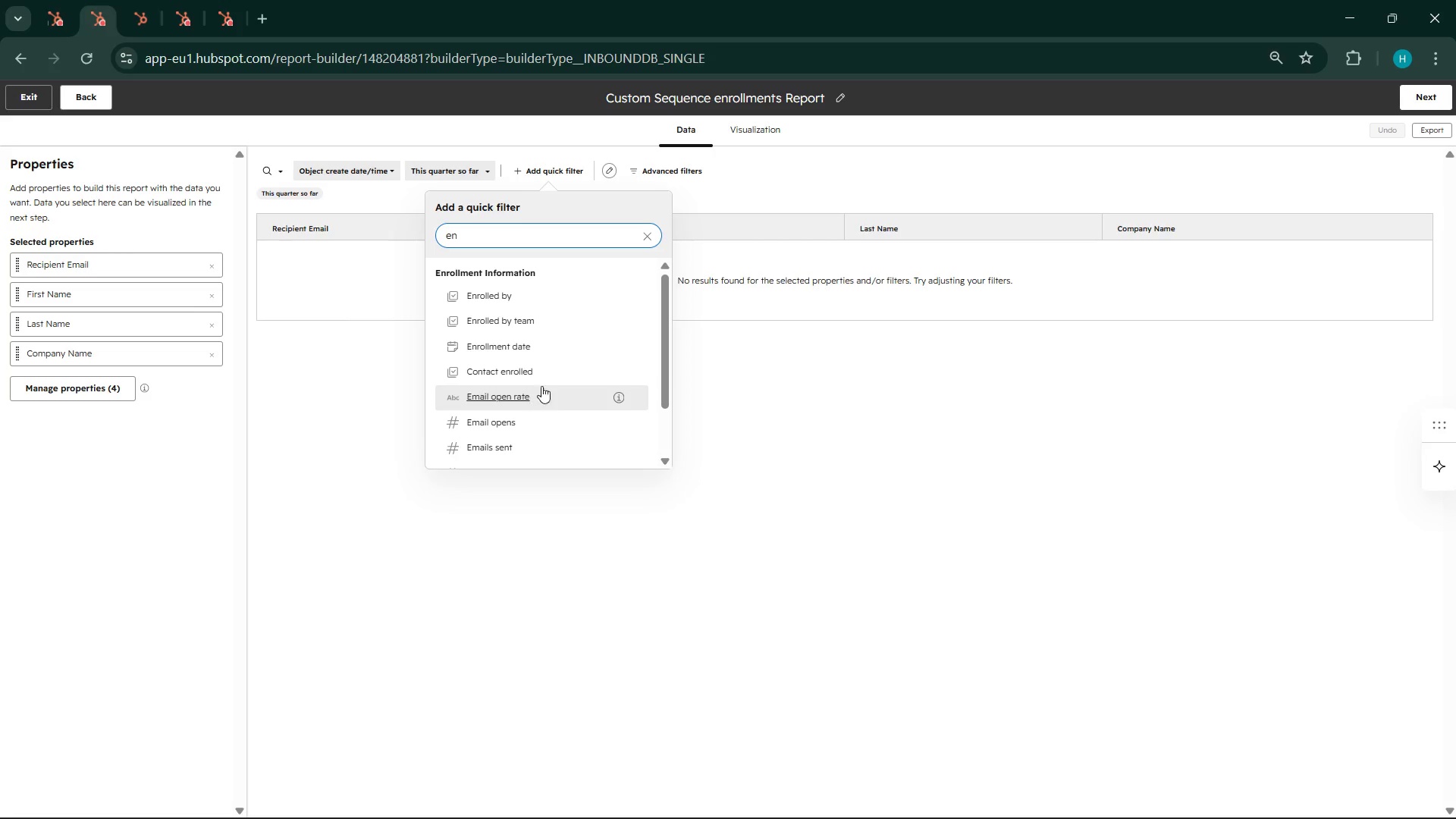 
key(R)
 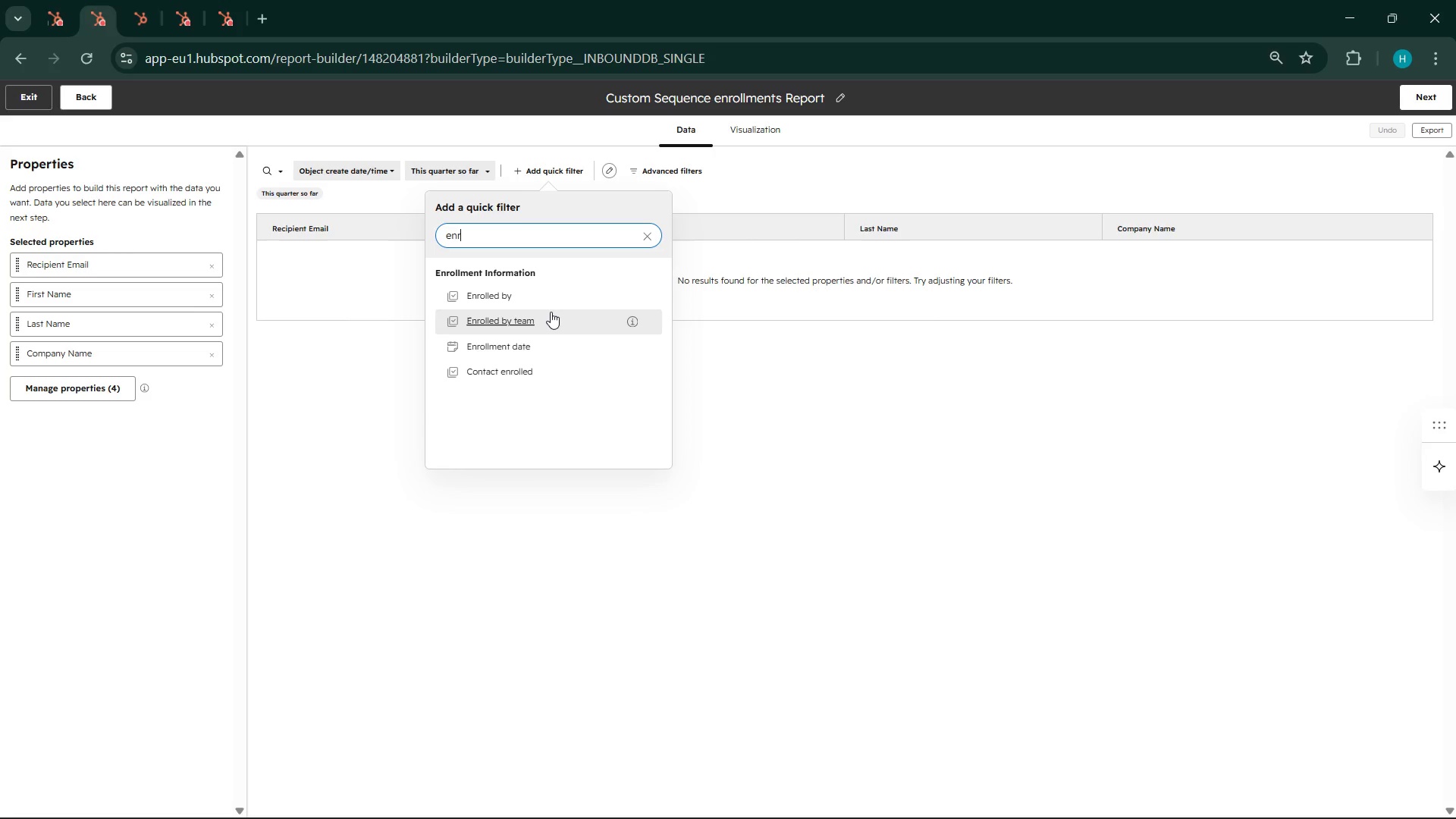 
scroll: coordinate [551, 310], scroll_direction: down, amount: 1.0
 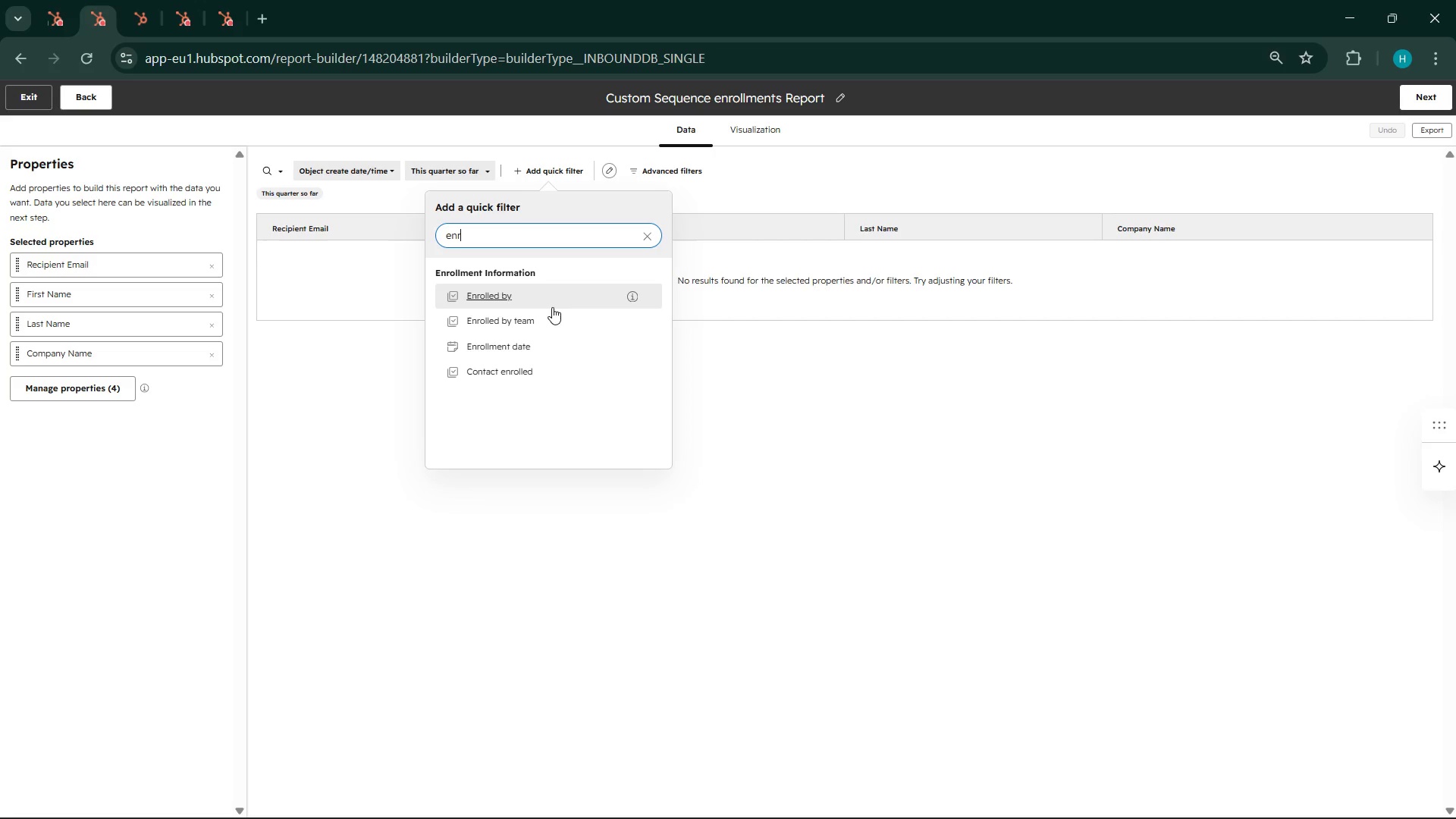 
wait(8.1)
 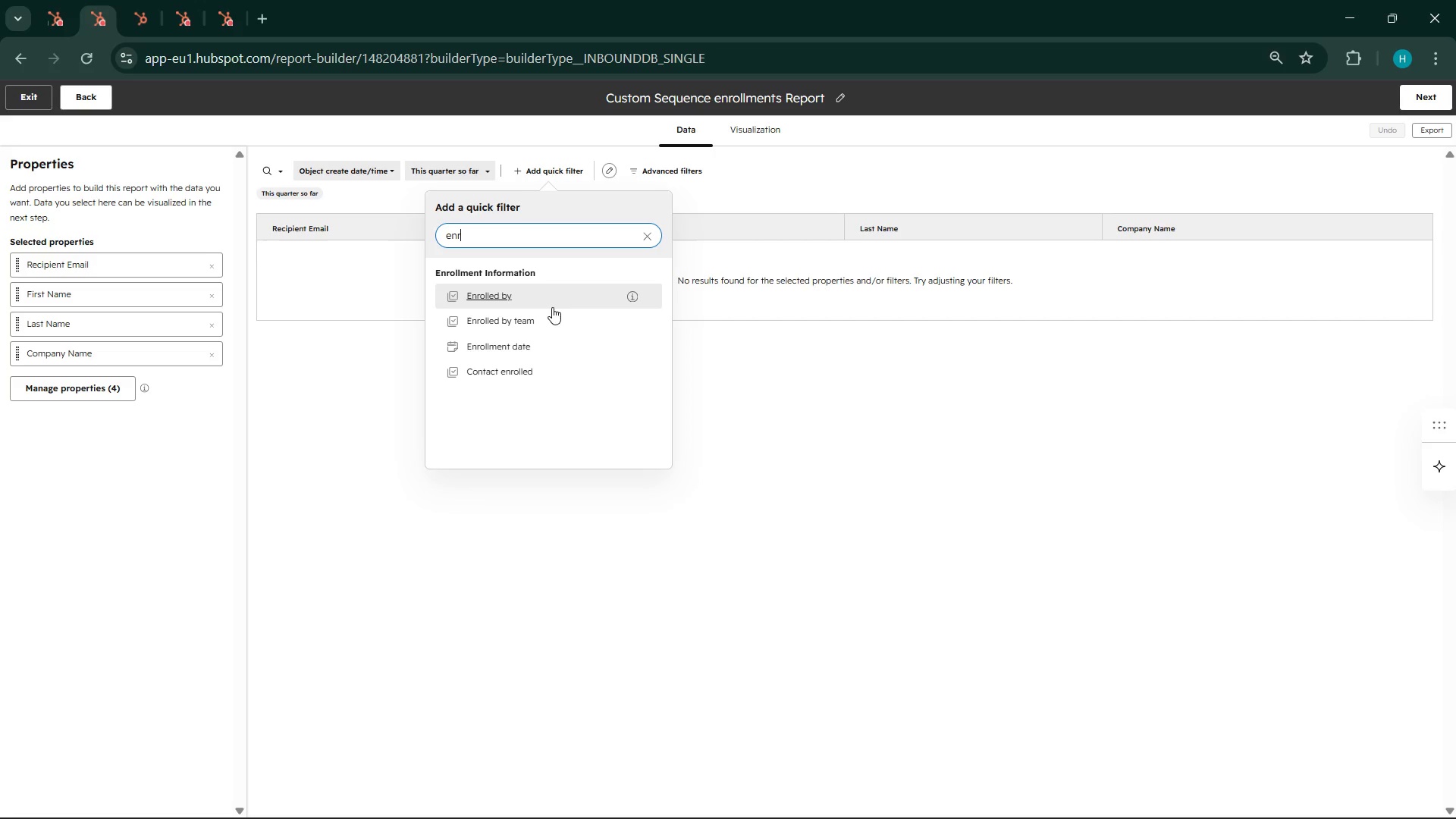 
left_click([24, 104])
 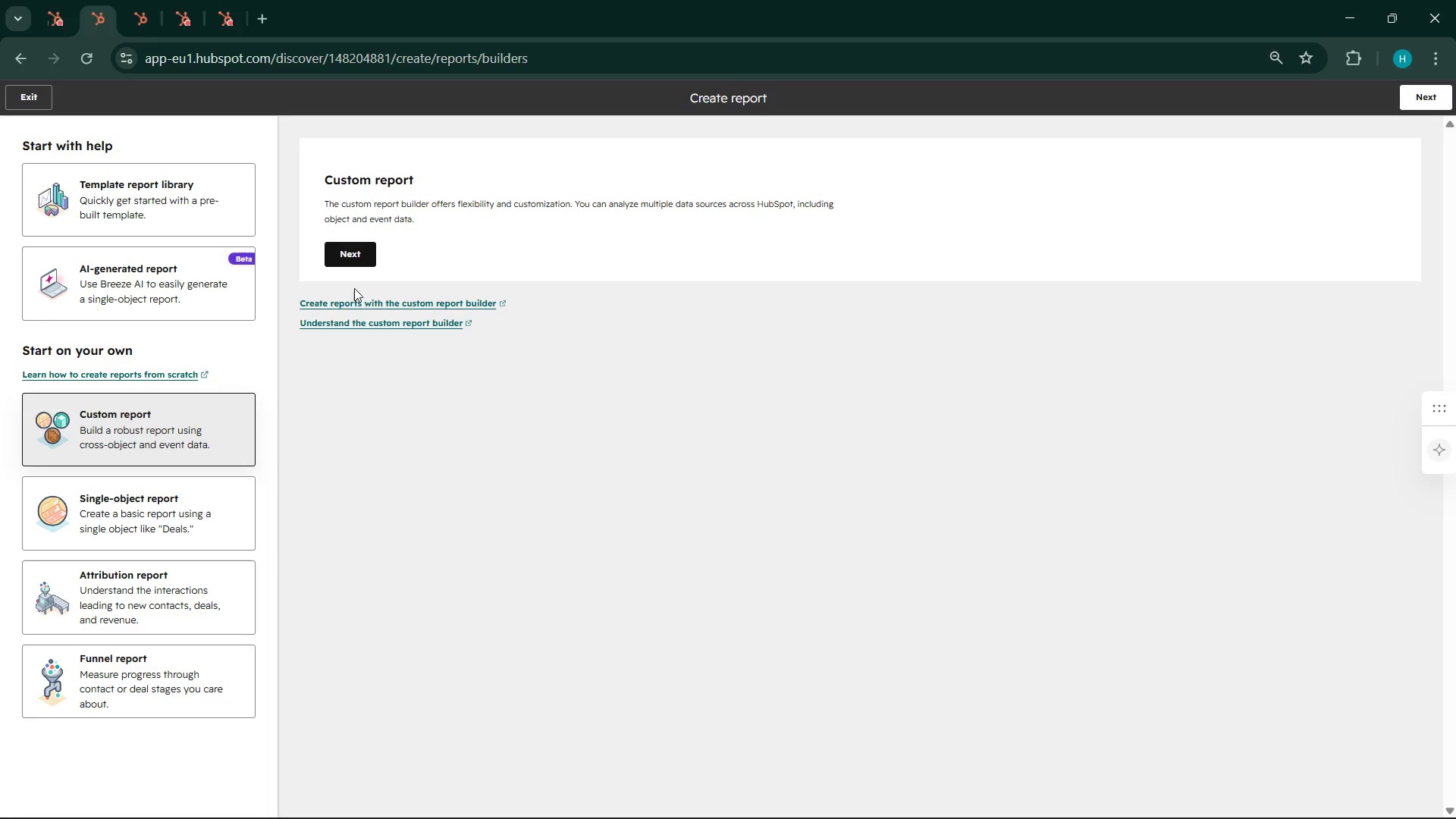 
wait(6.14)
 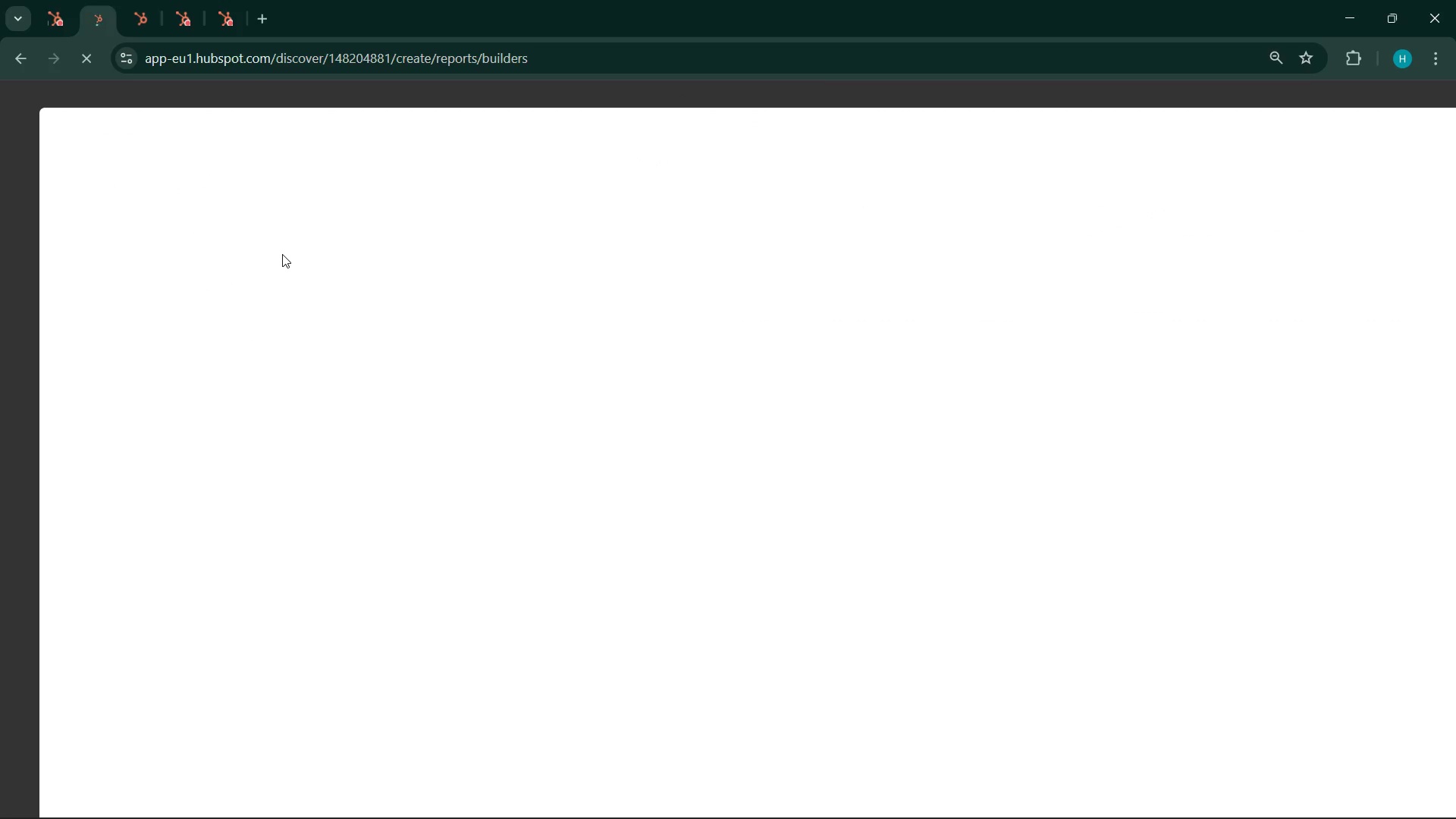 
left_click([155, 500])
 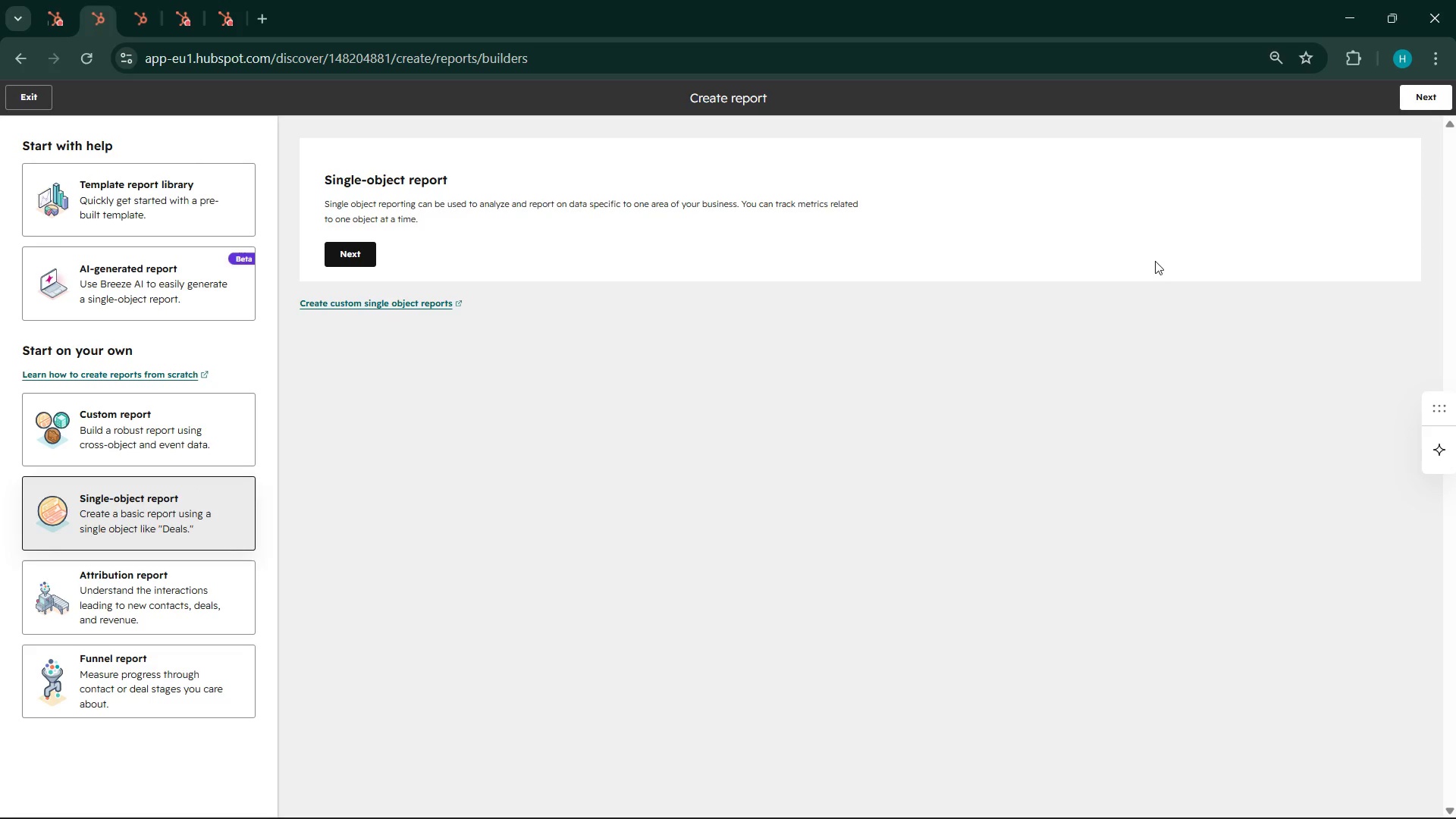 
left_click([365, 252])
 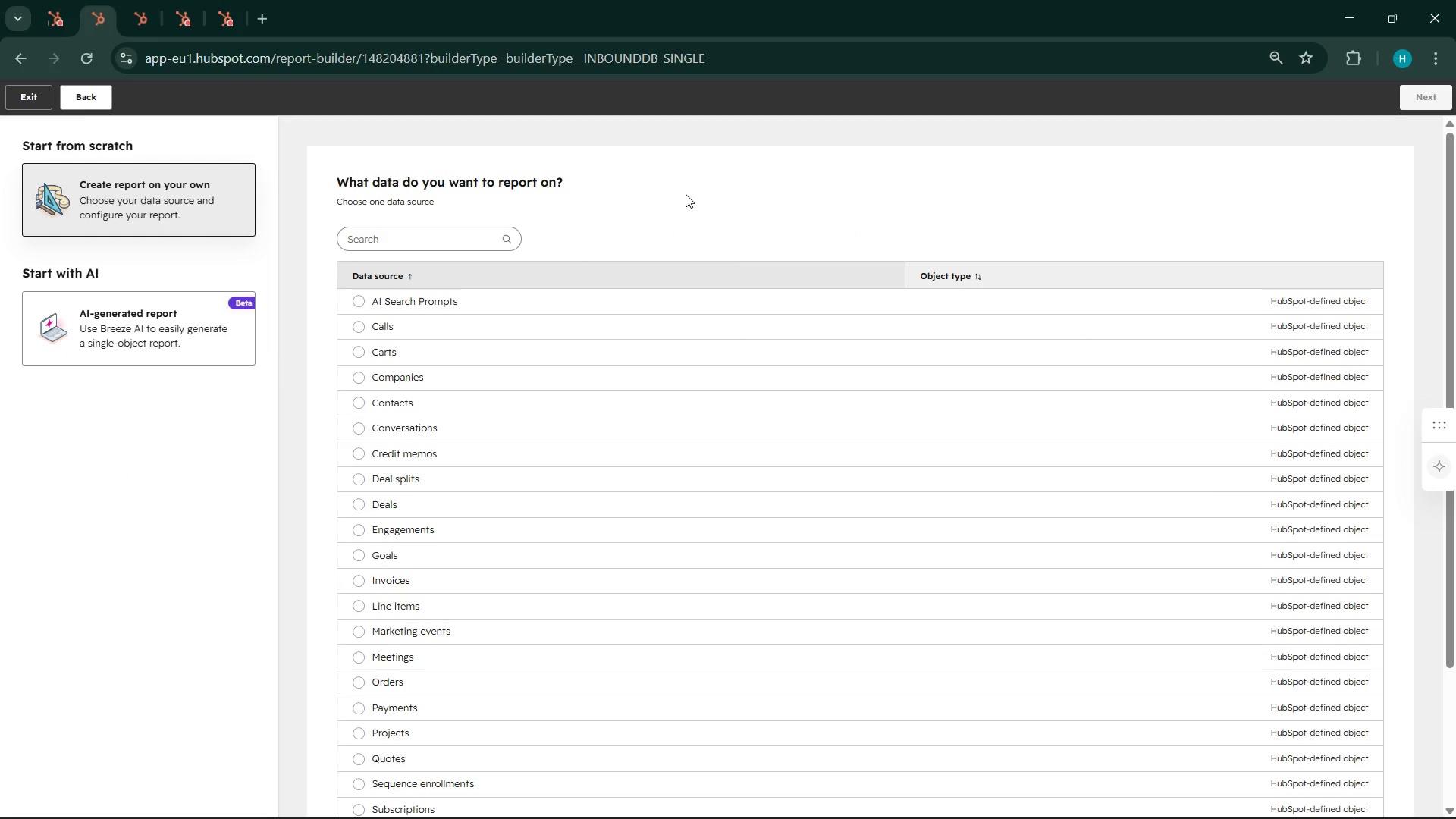 
wait(6.34)
 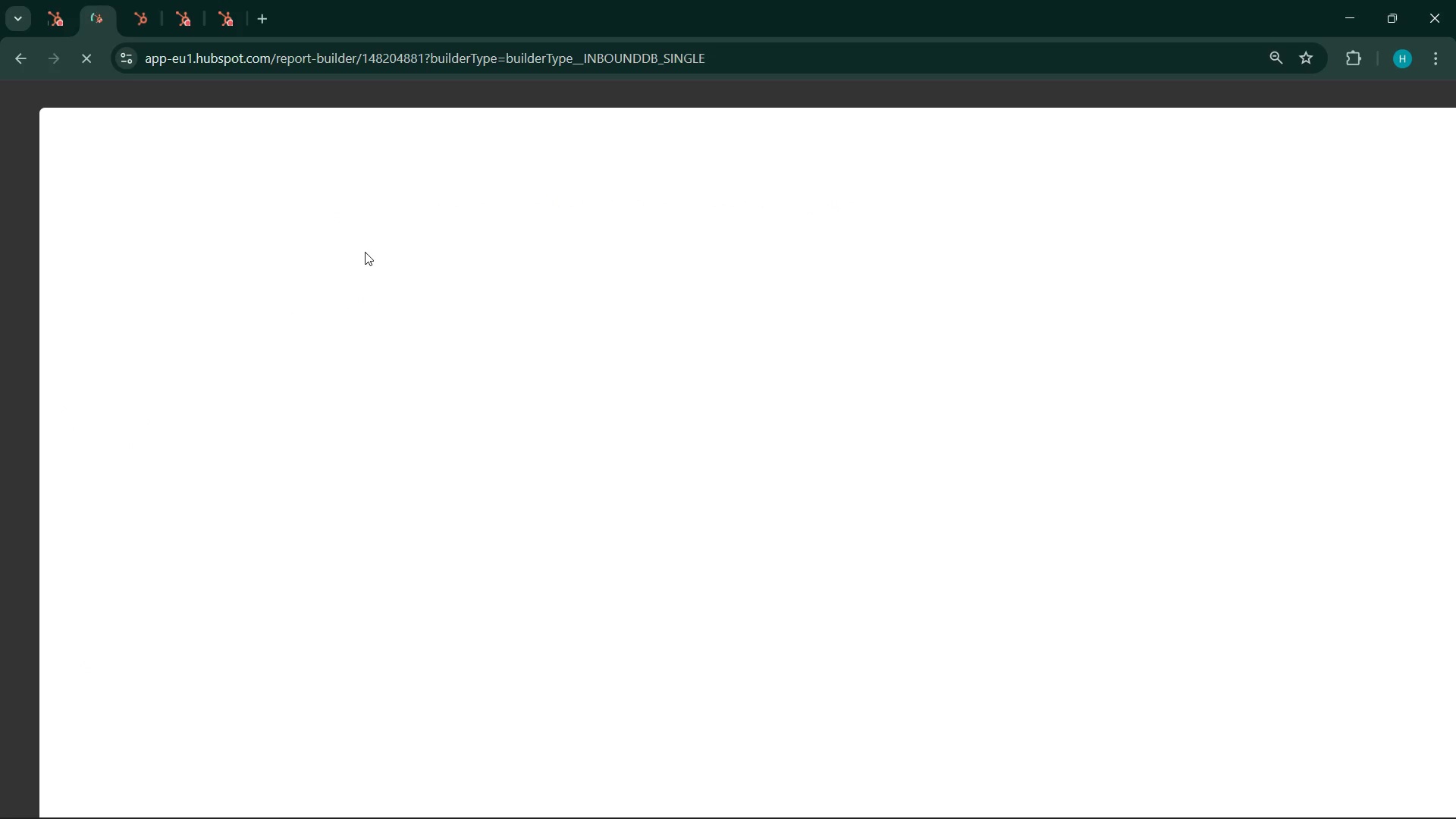 
left_click([359, 405])
 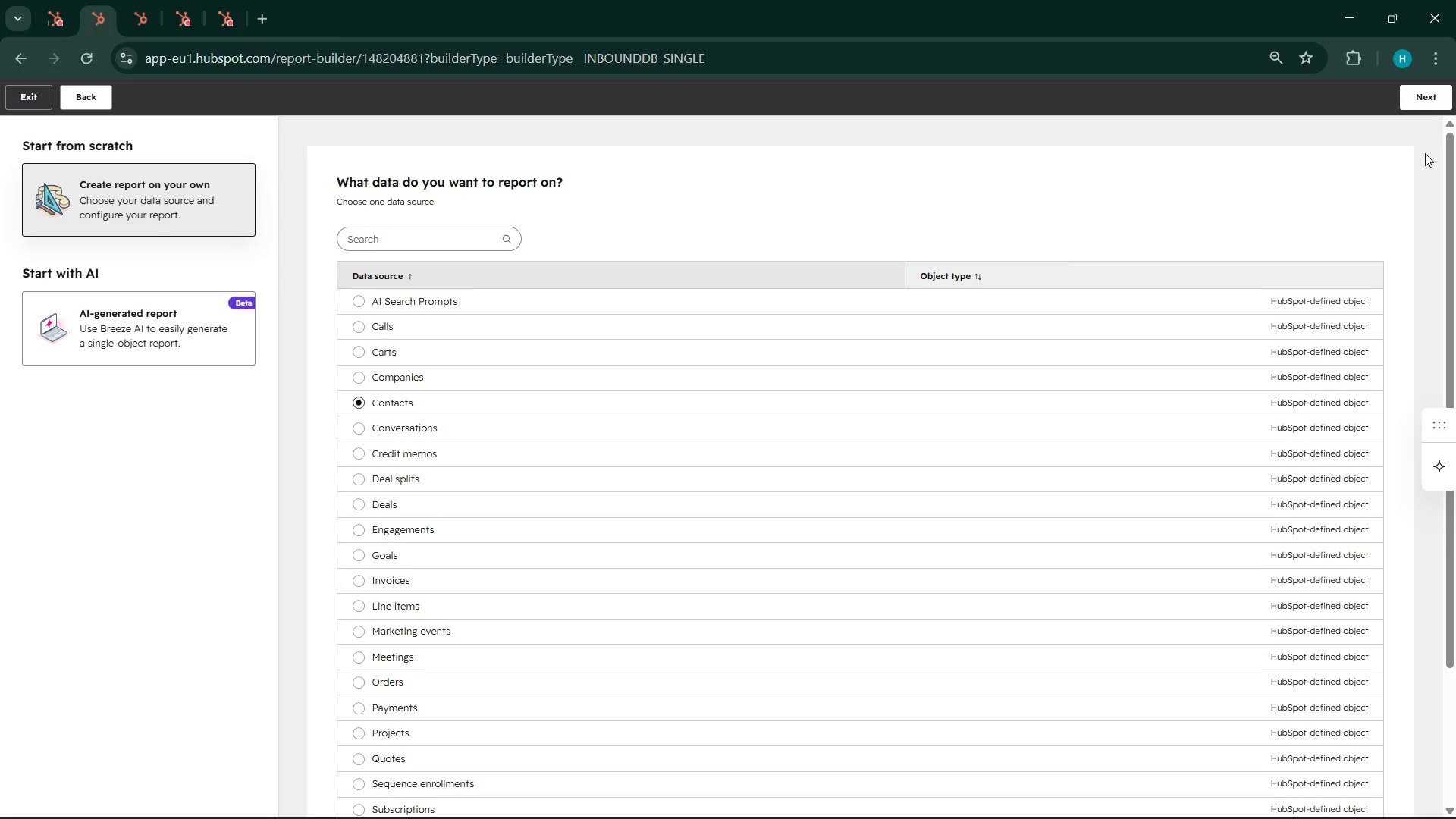 
left_click([1429, 112])
 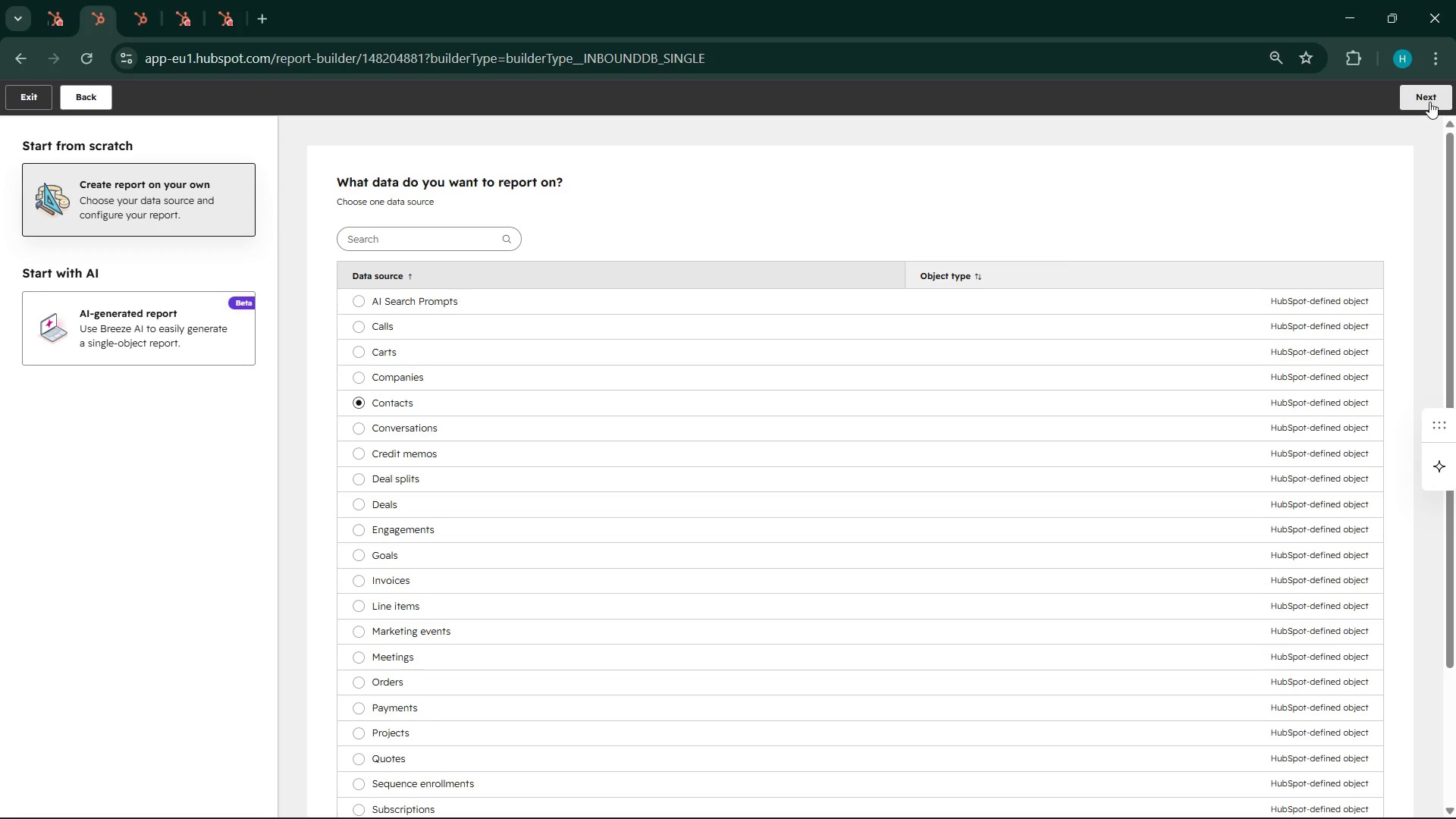 
left_click([1429, 101])
 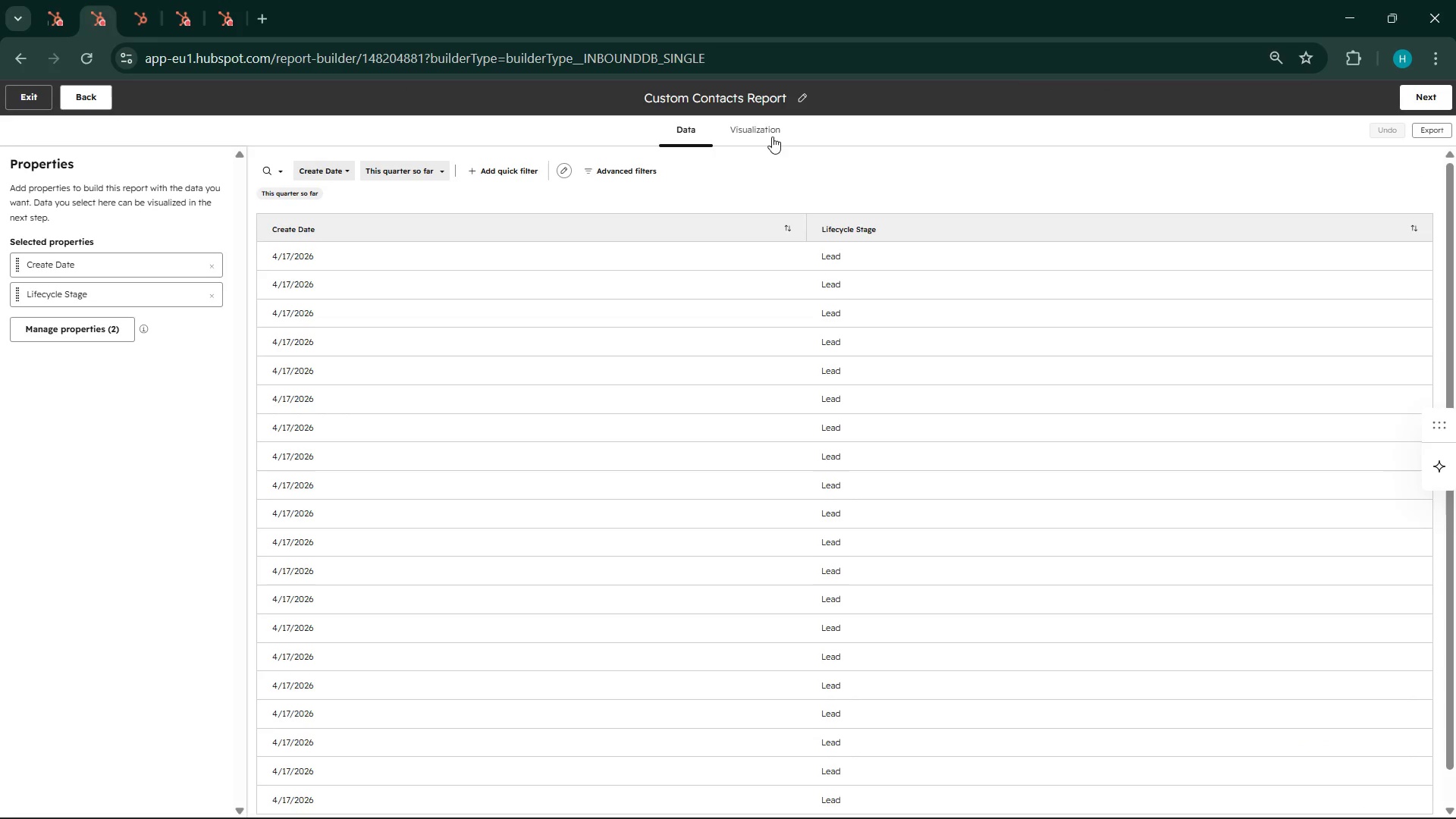 
wait(6.33)
 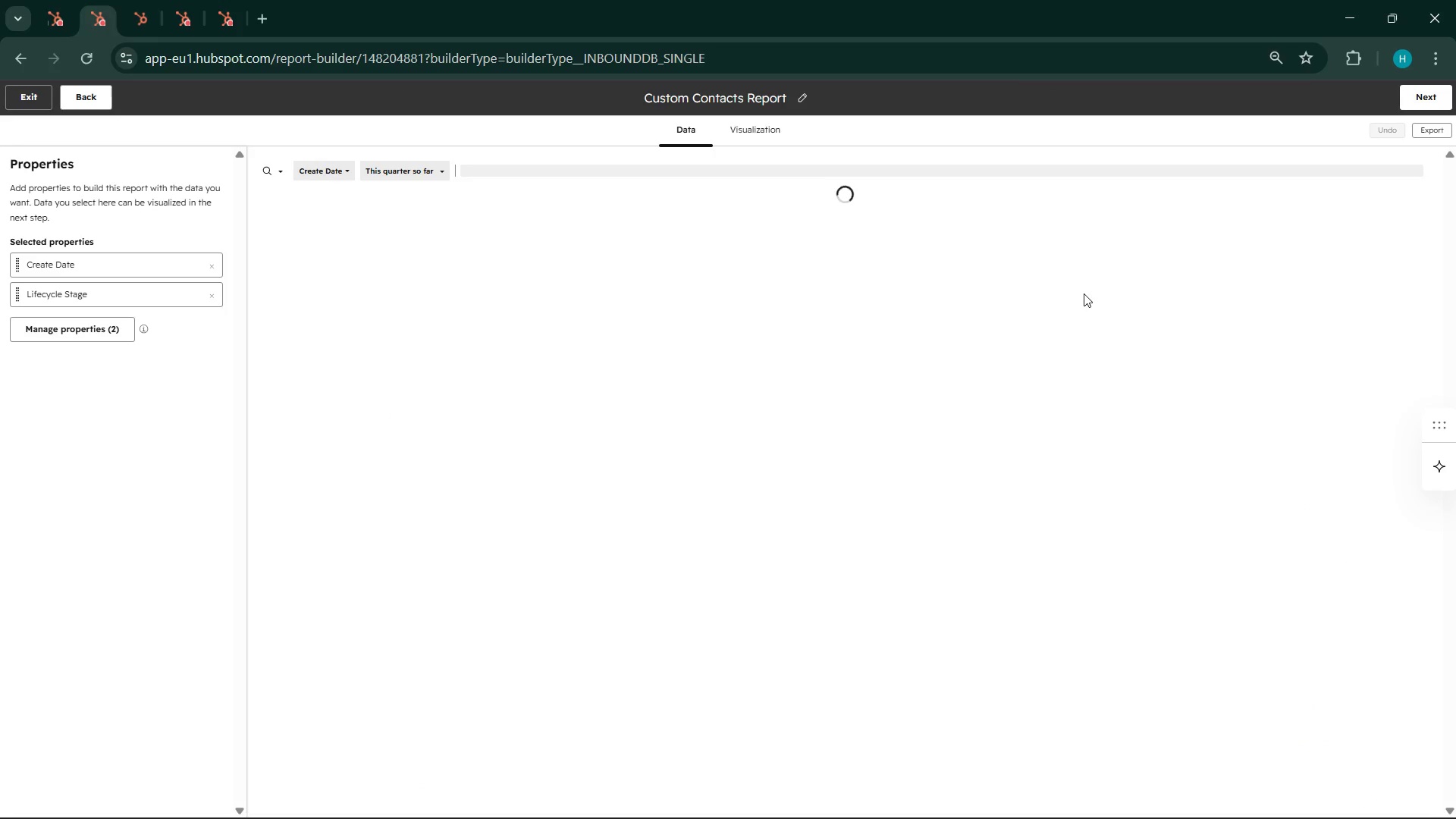 
left_click([492, 168])
 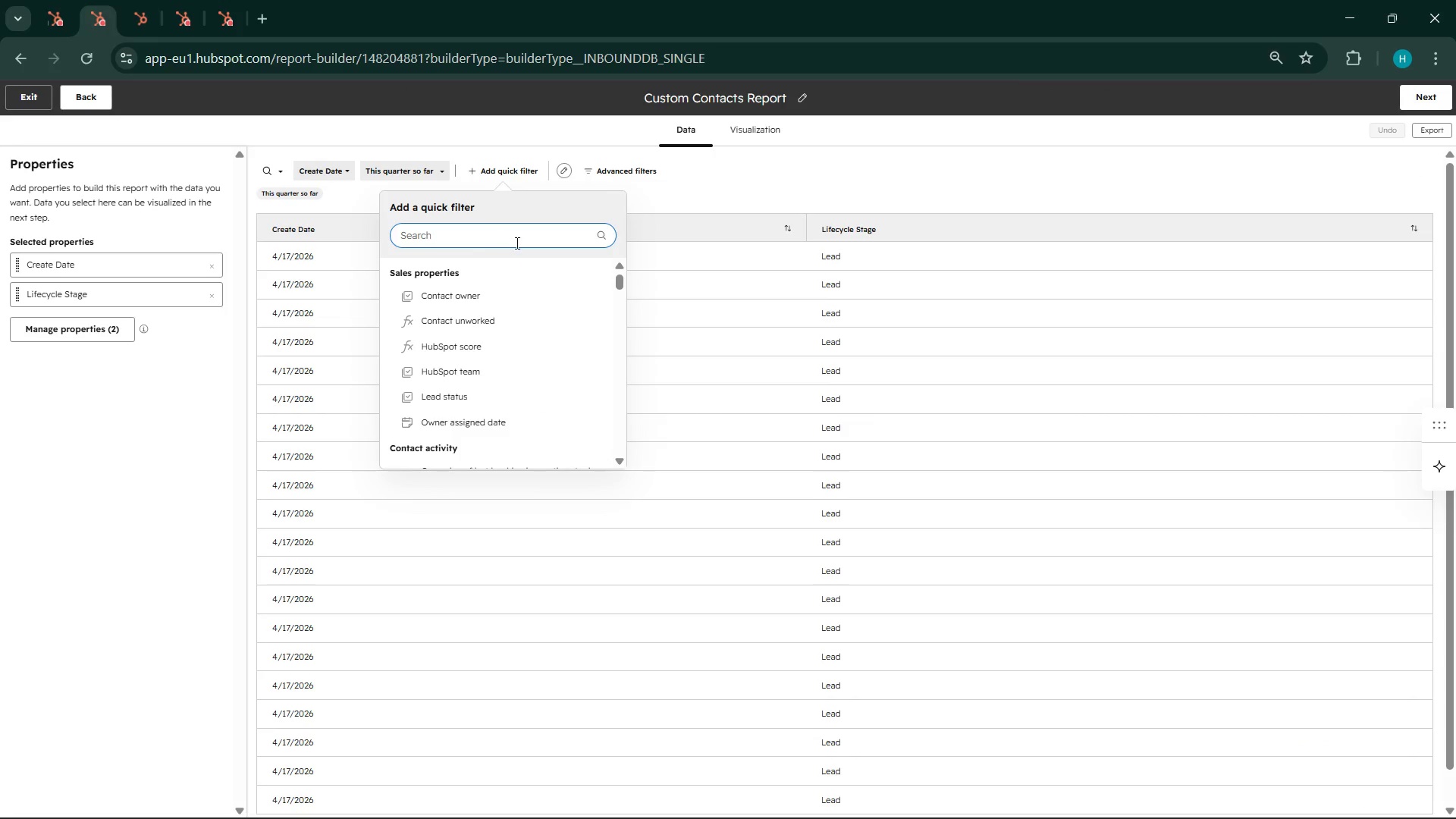 
type(enr)
 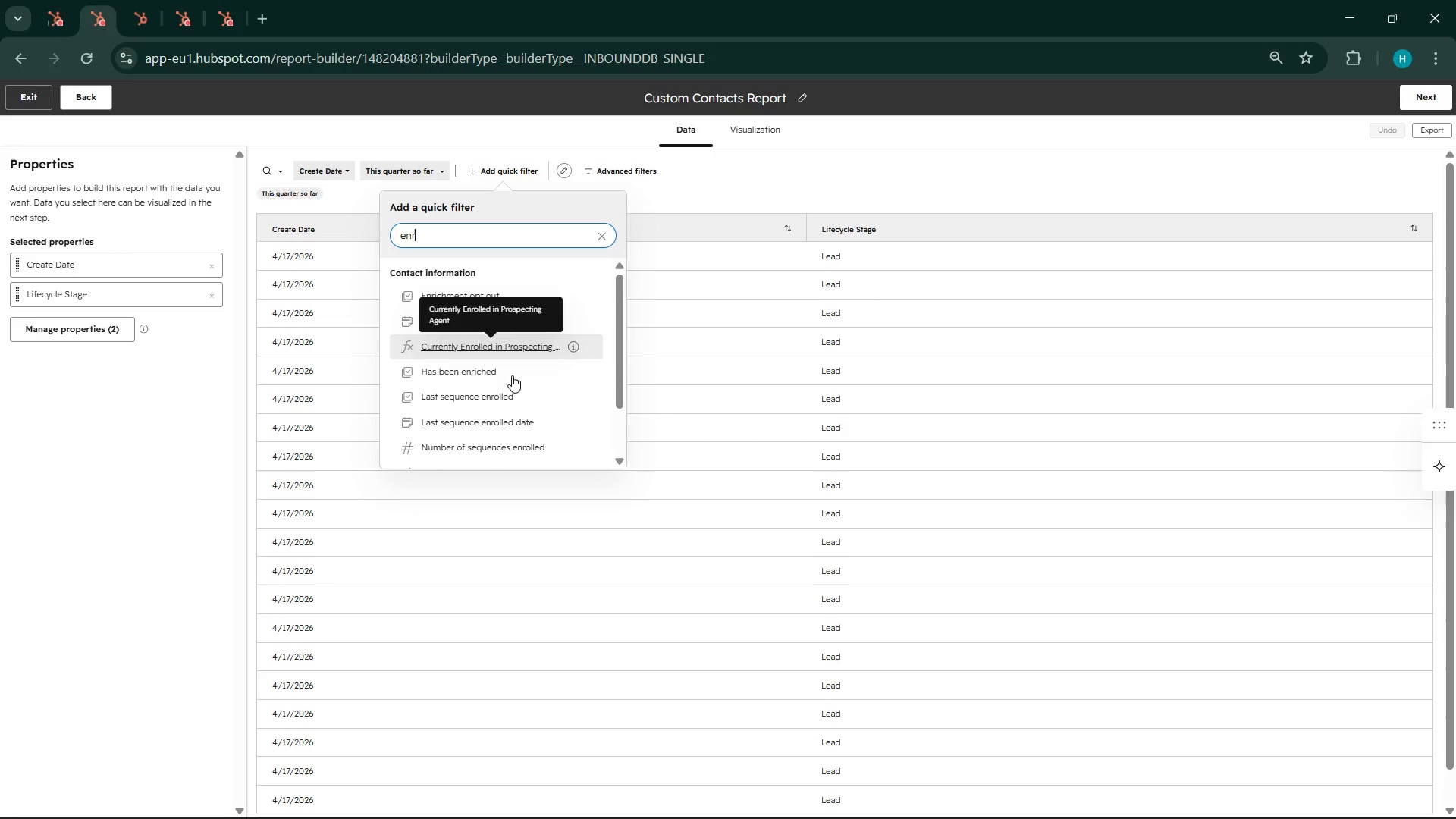 
scroll: coordinate [538, 384], scroll_direction: down, amount: 4.0
 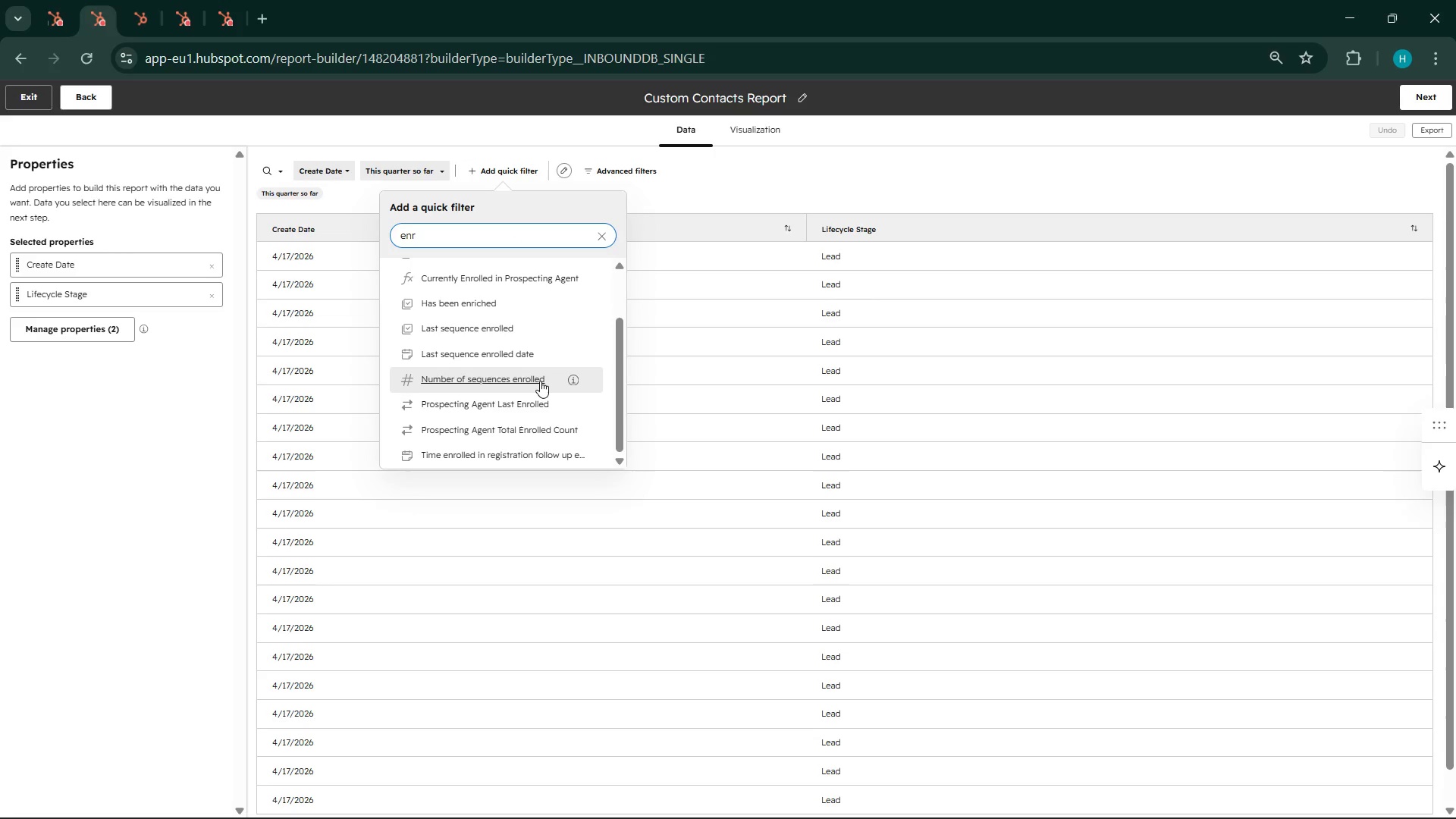 
type(oll)
 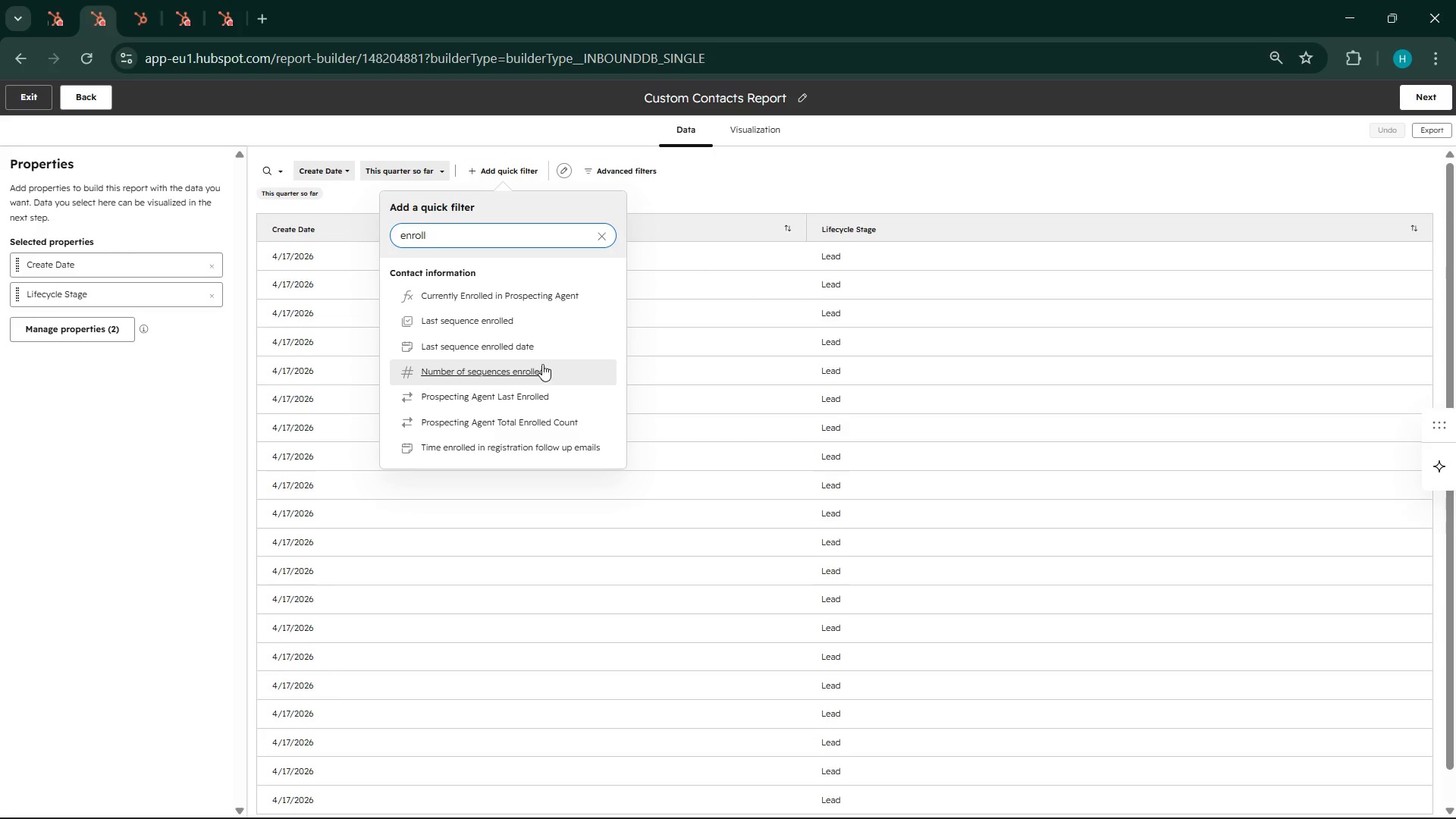 
scroll: coordinate [535, 400], scroll_direction: down, amount: 4.0
 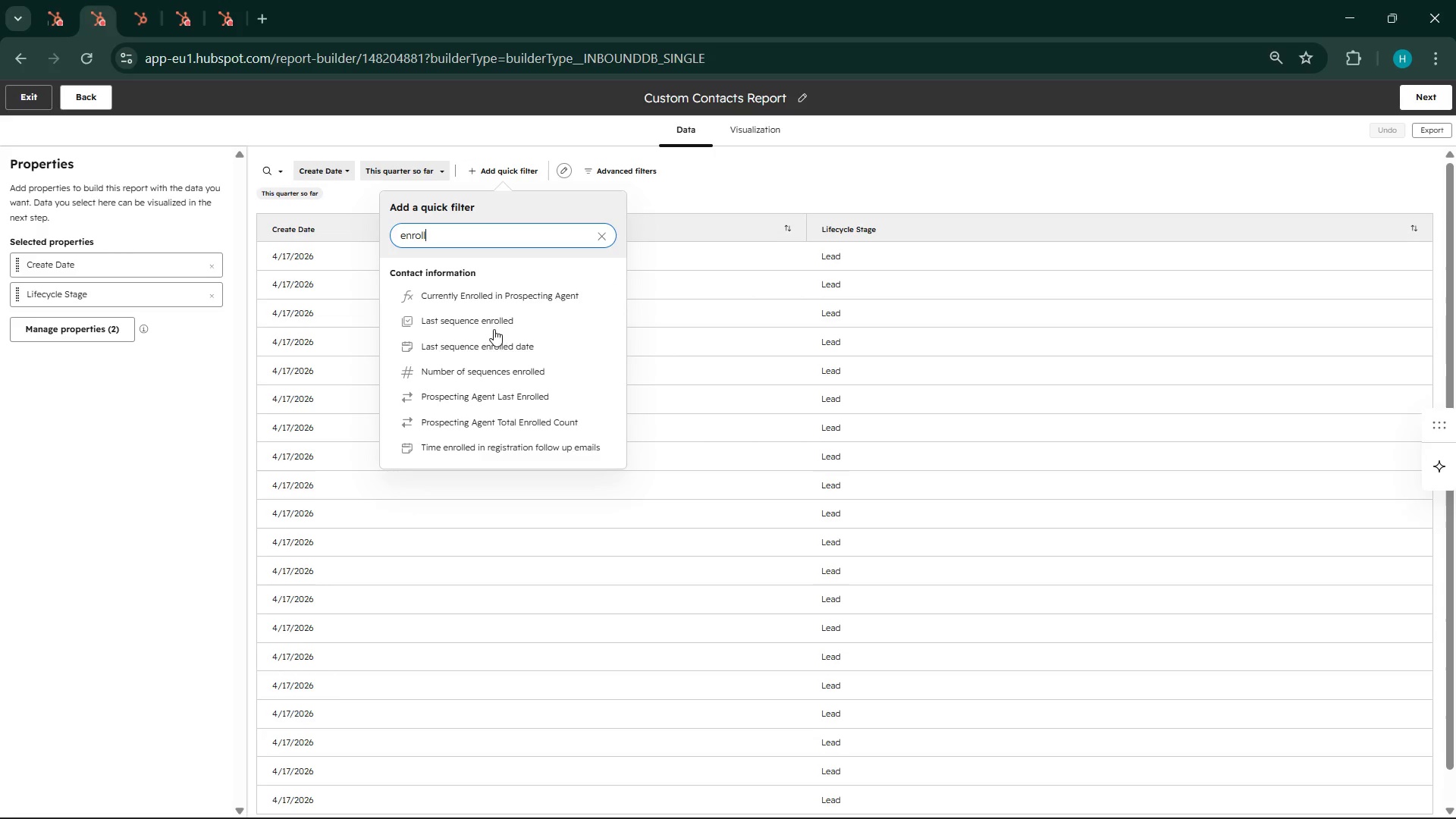 
wait(5.72)
 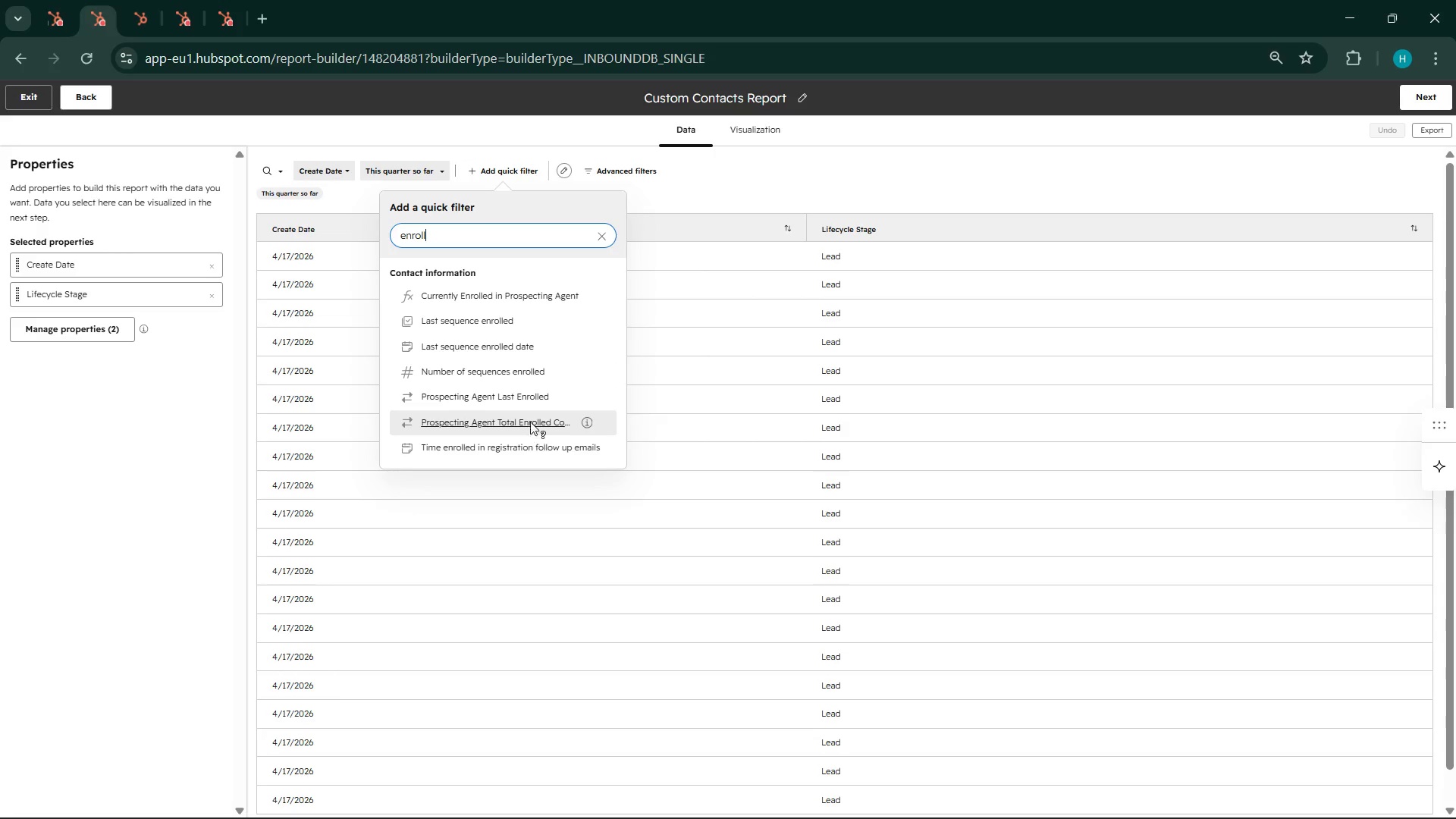 
left_click([487, 317])
 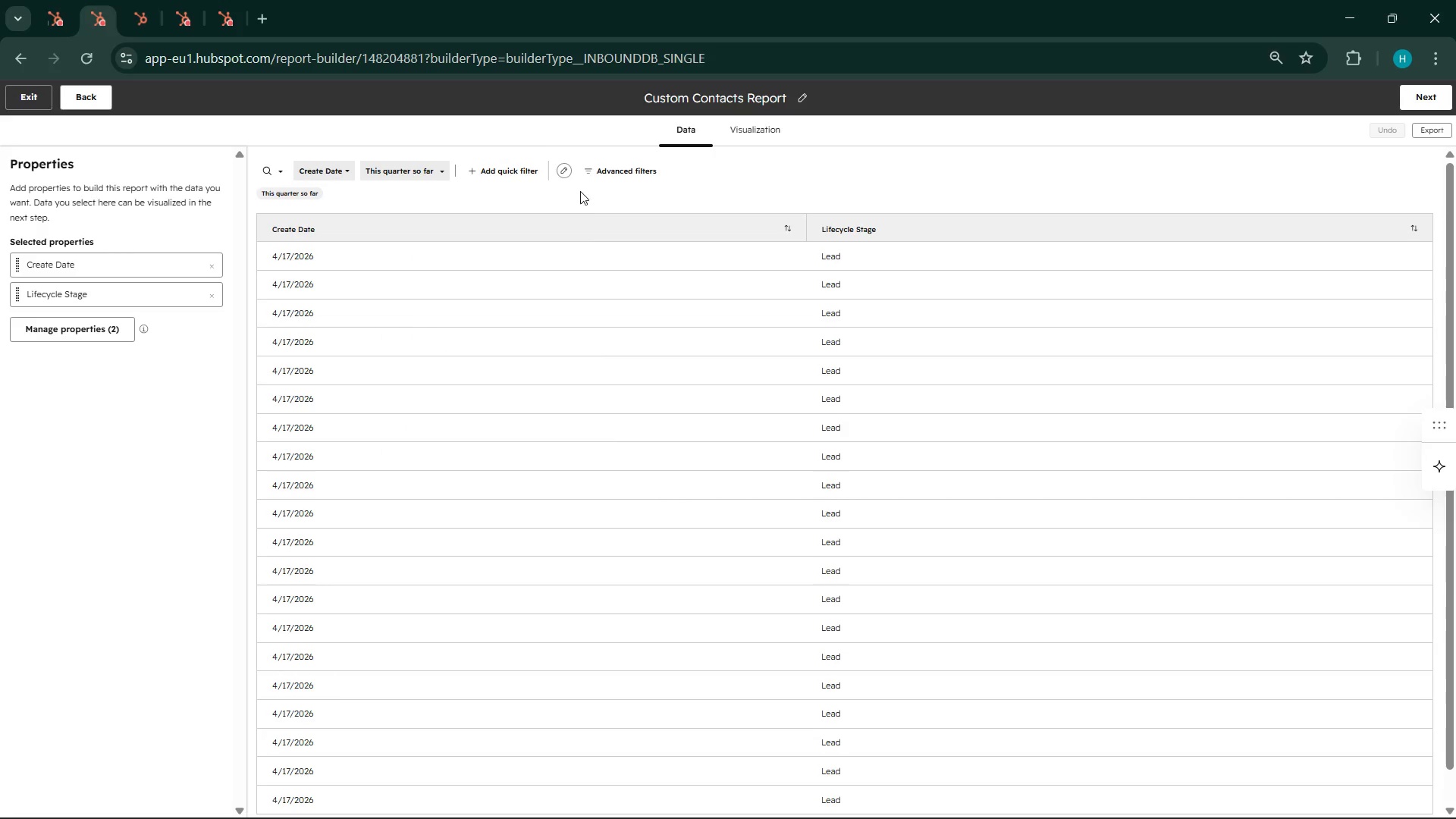 
left_click([556, 168])
 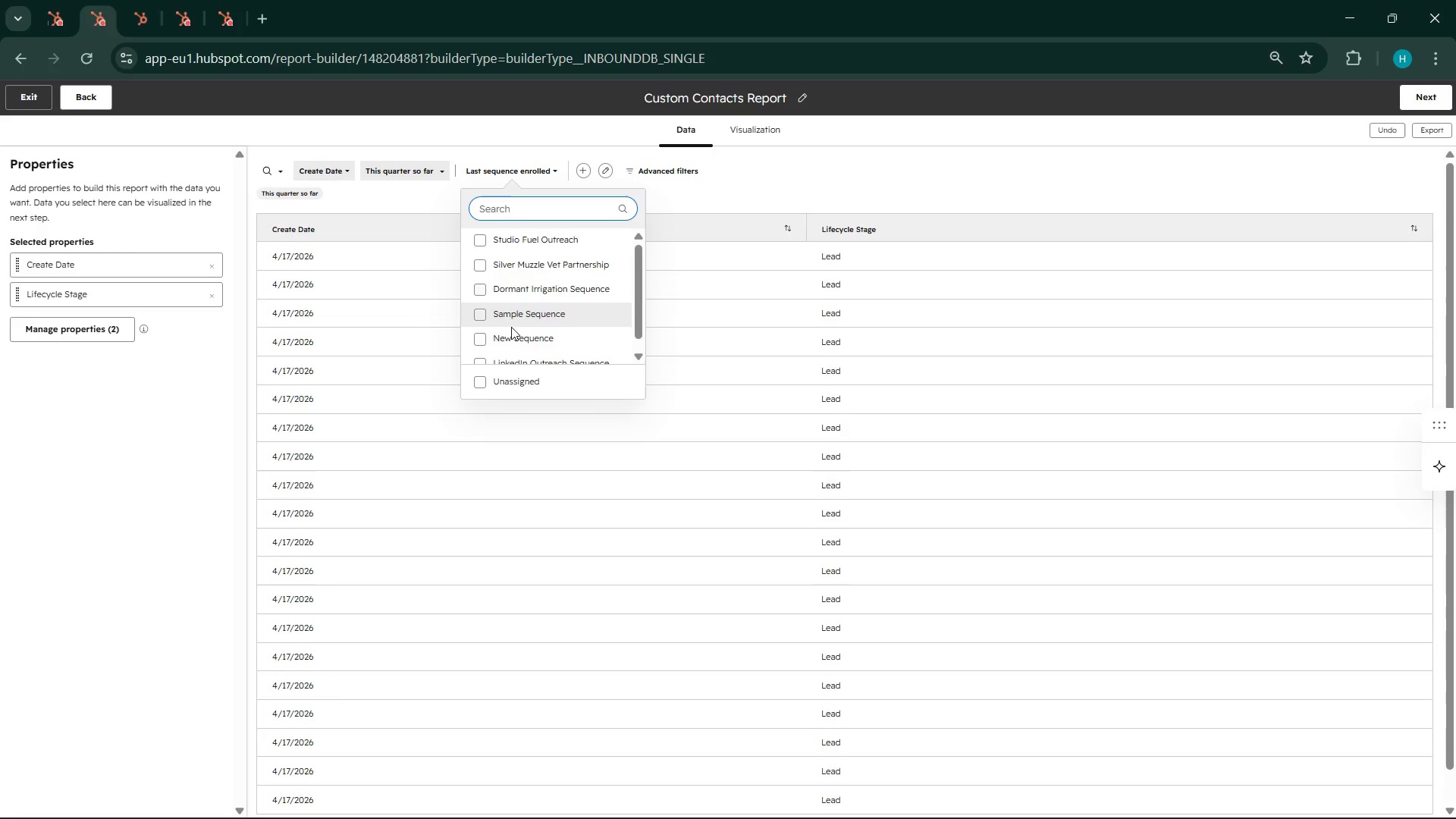 
scroll: coordinate [522, 336], scroll_direction: down, amount: 3.0
 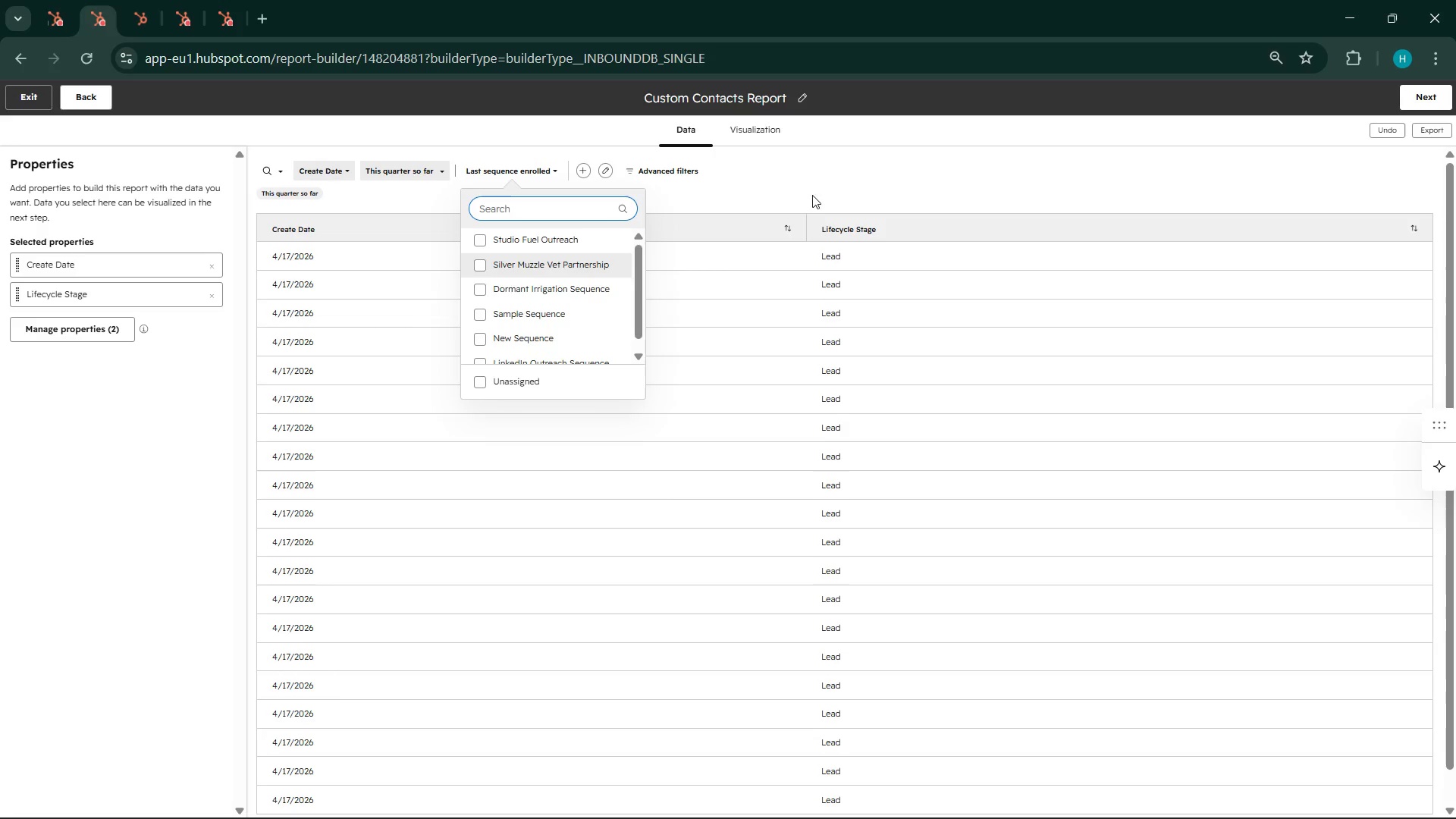 
left_click([824, 192])